 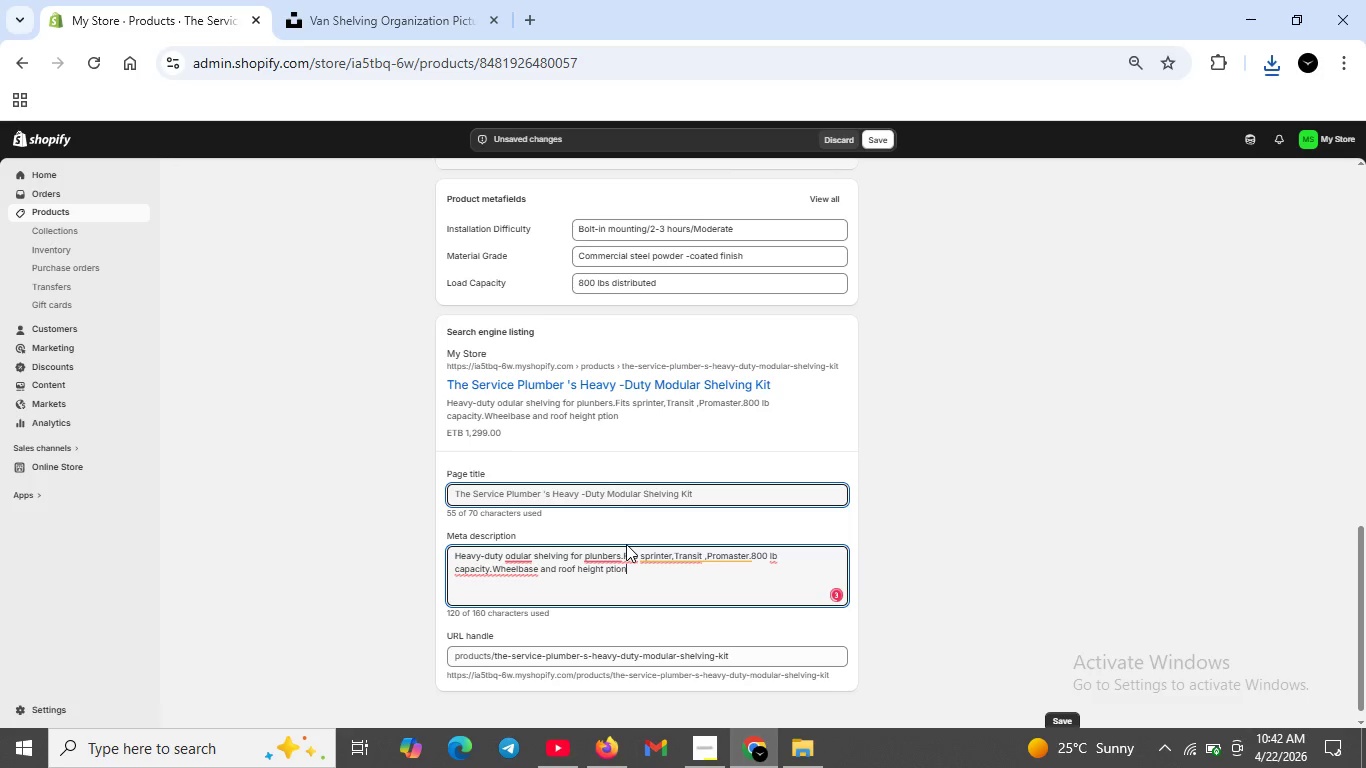 
left_click([515, 556])
 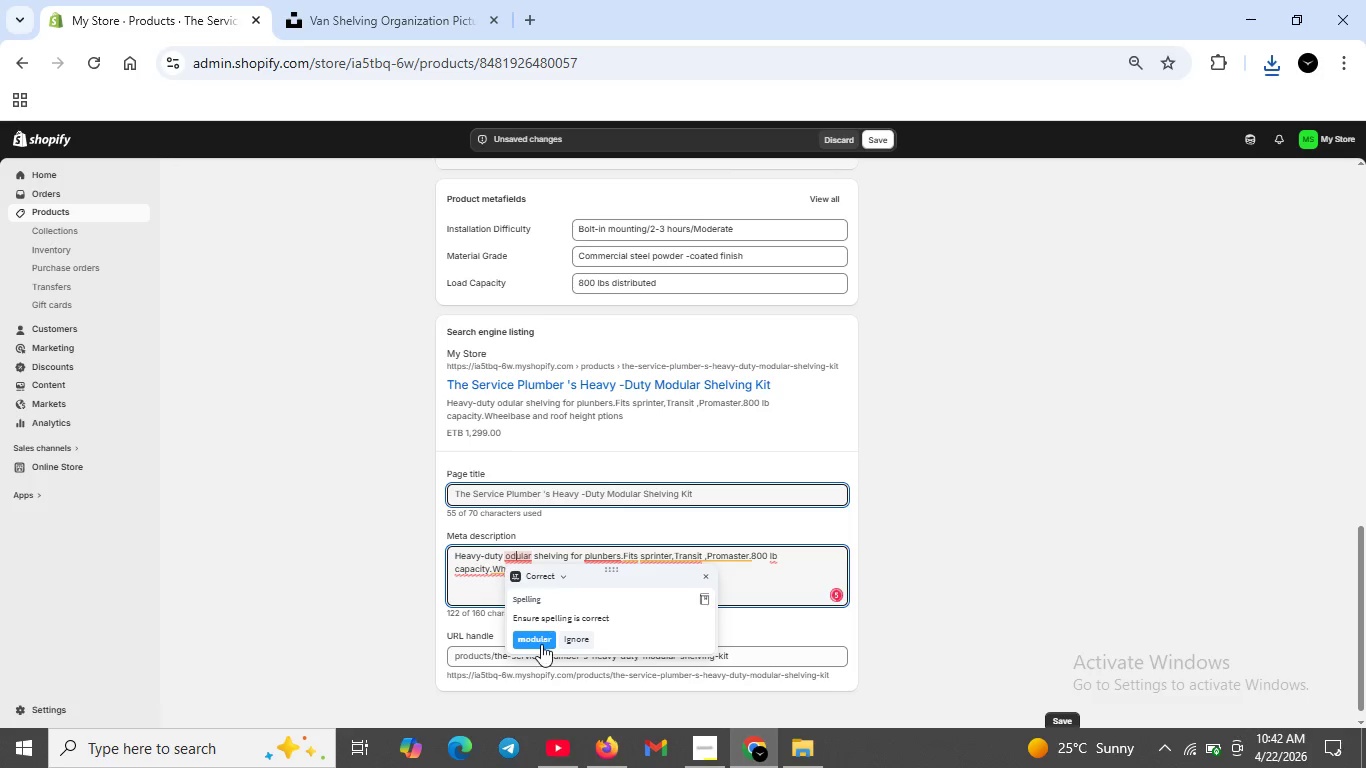 
left_click([541, 644])
 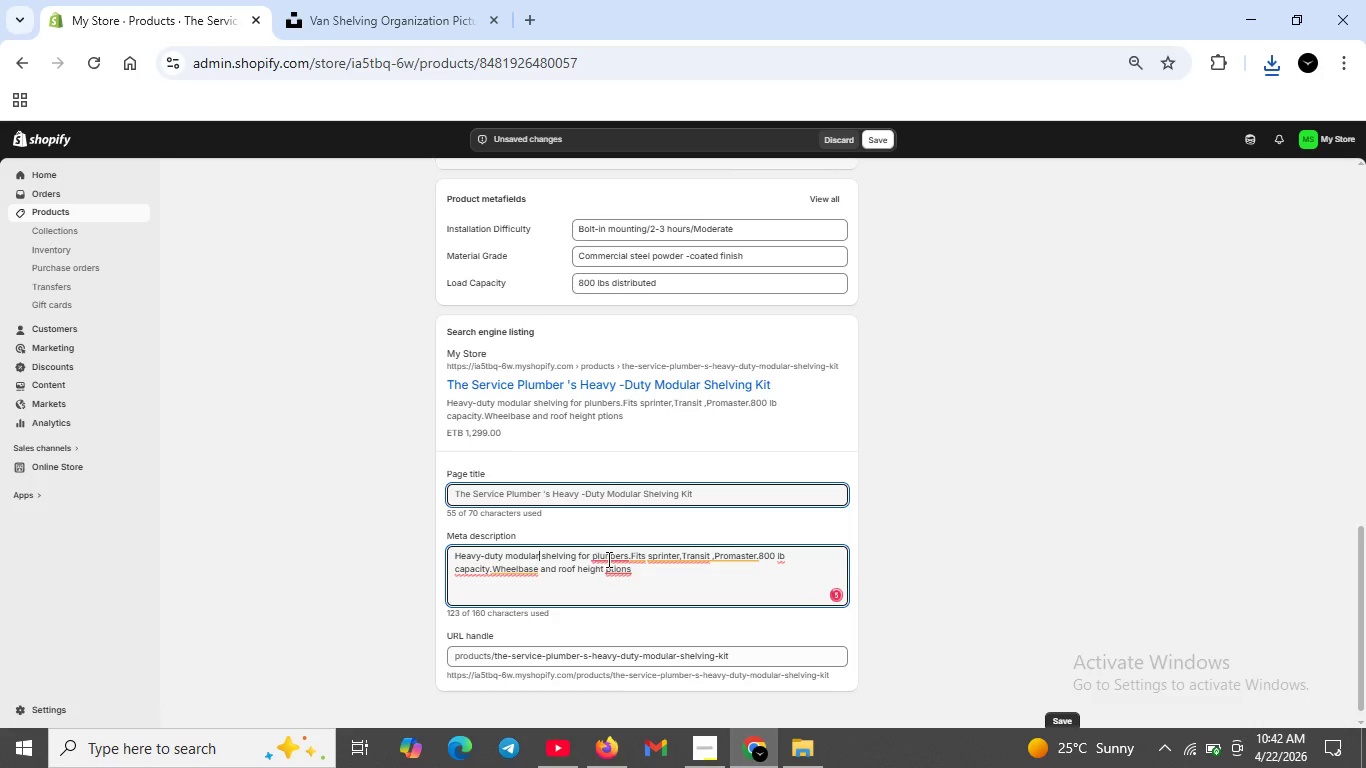 
left_click([608, 559])
 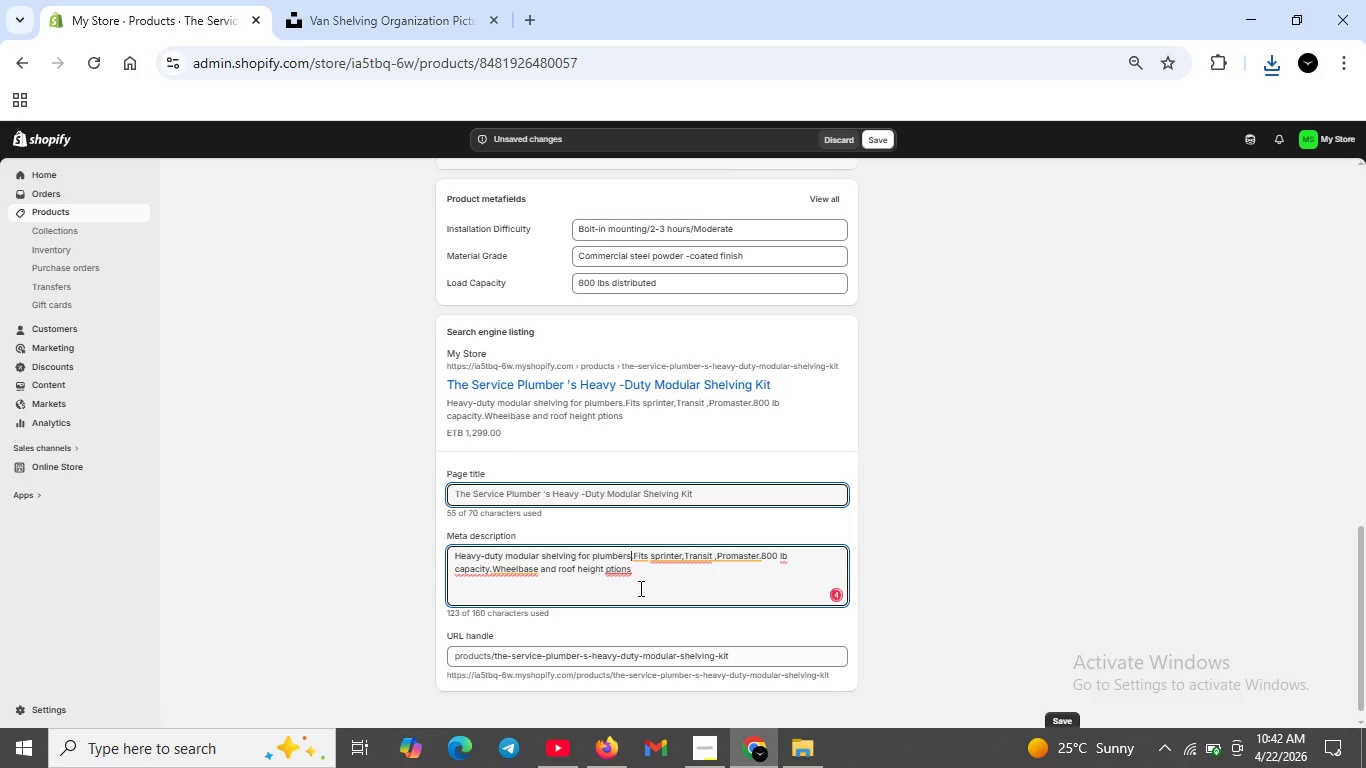 
left_click([660, 559])
 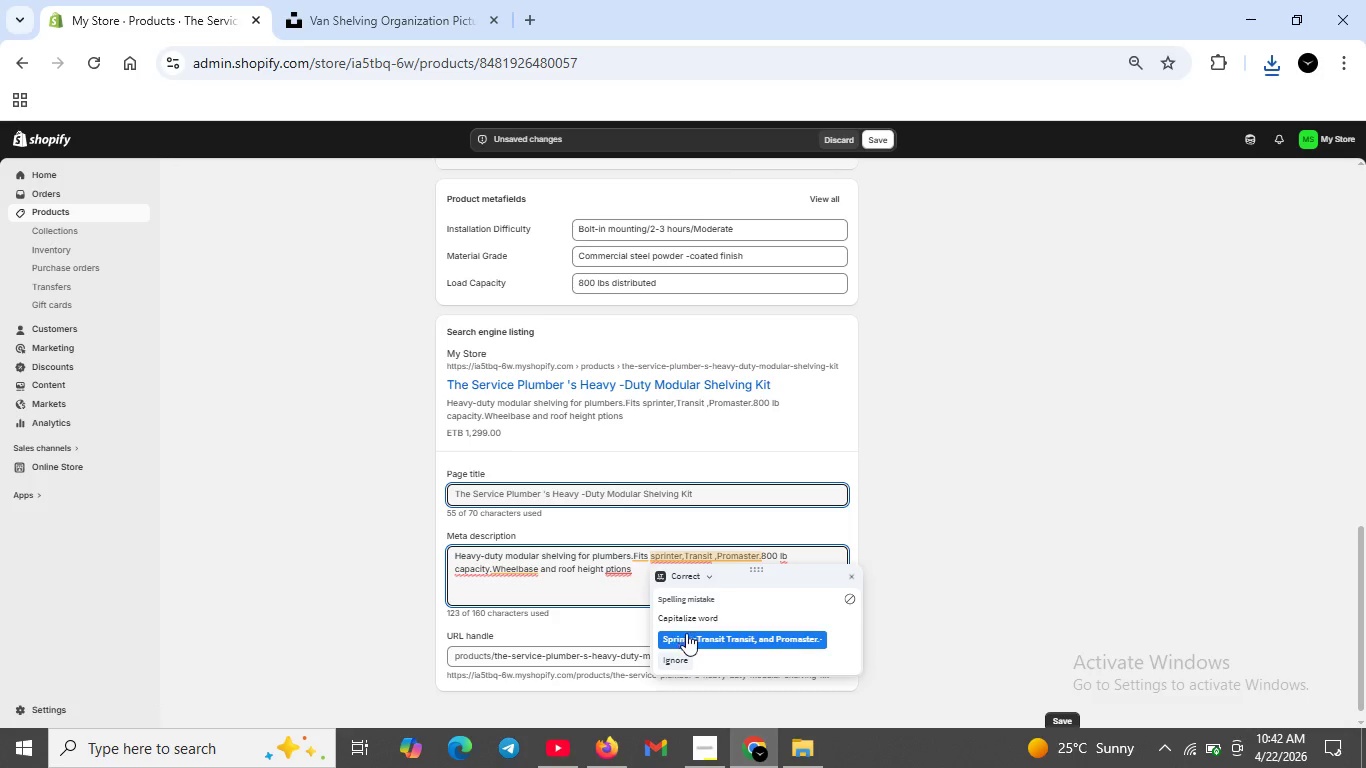 
left_click([687, 634])
 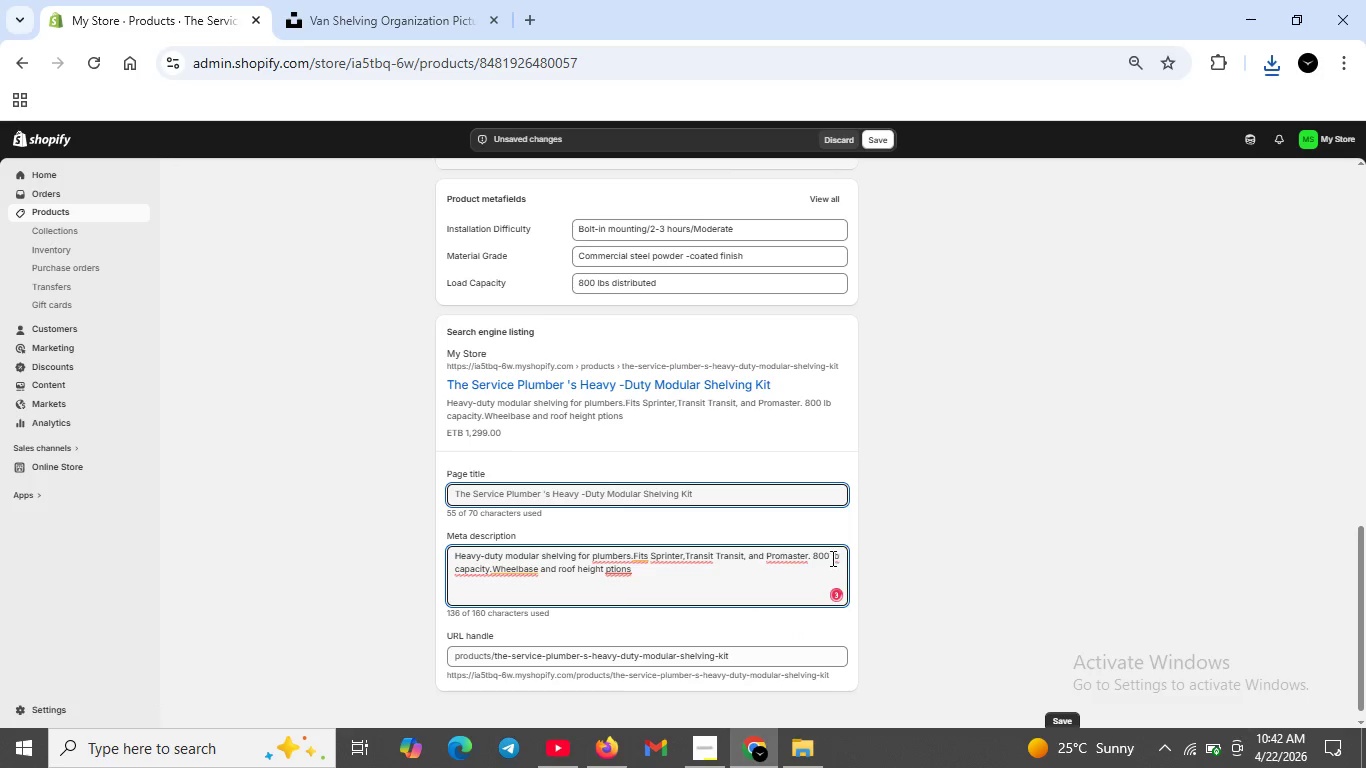 
left_click([835, 557])
 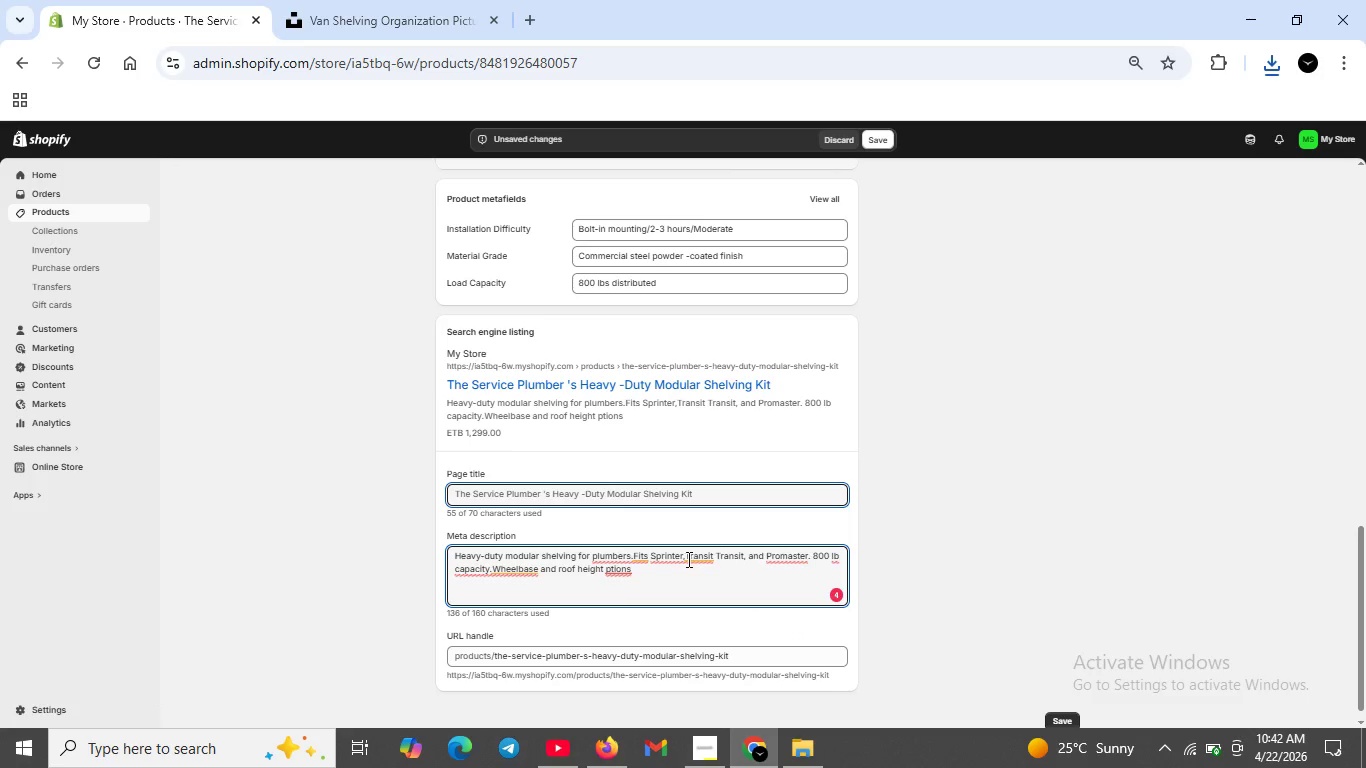 
left_click([686, 559])
 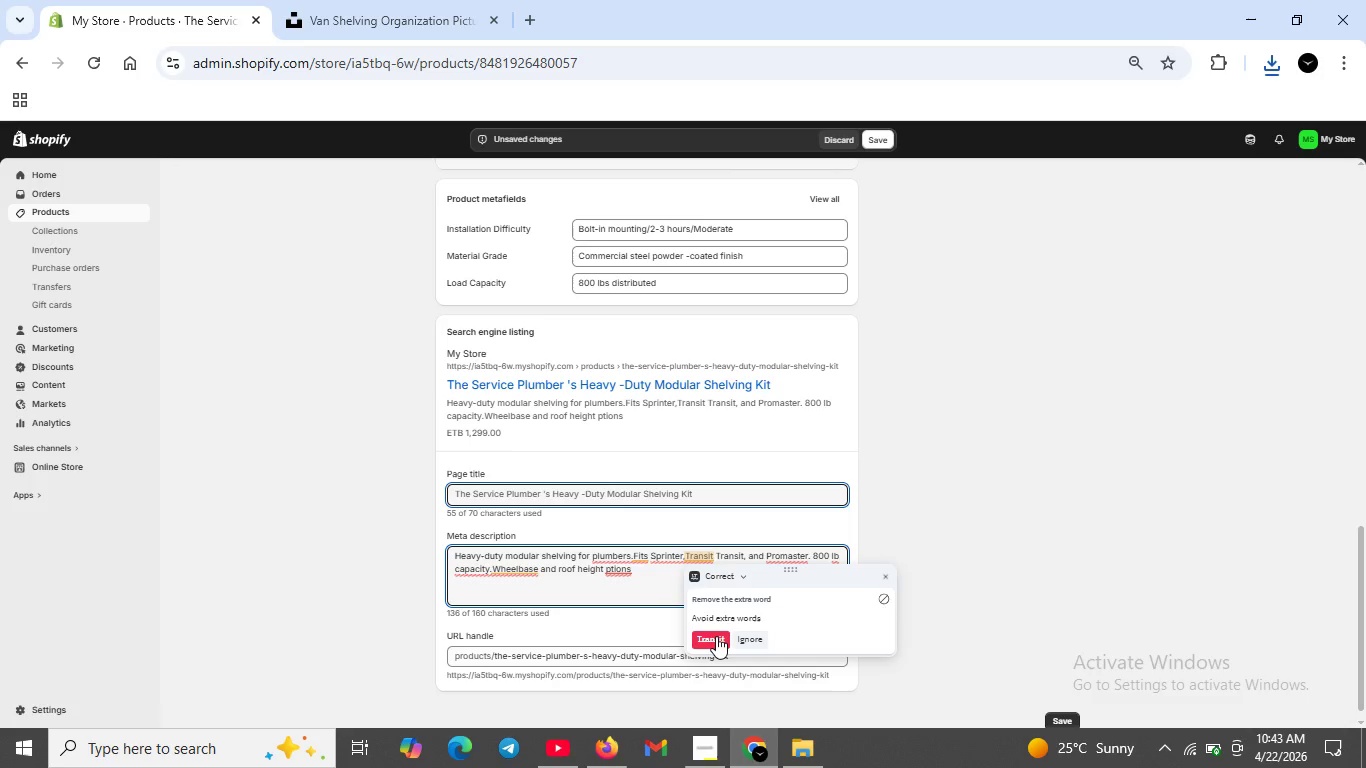 
left_click([716, 636])
 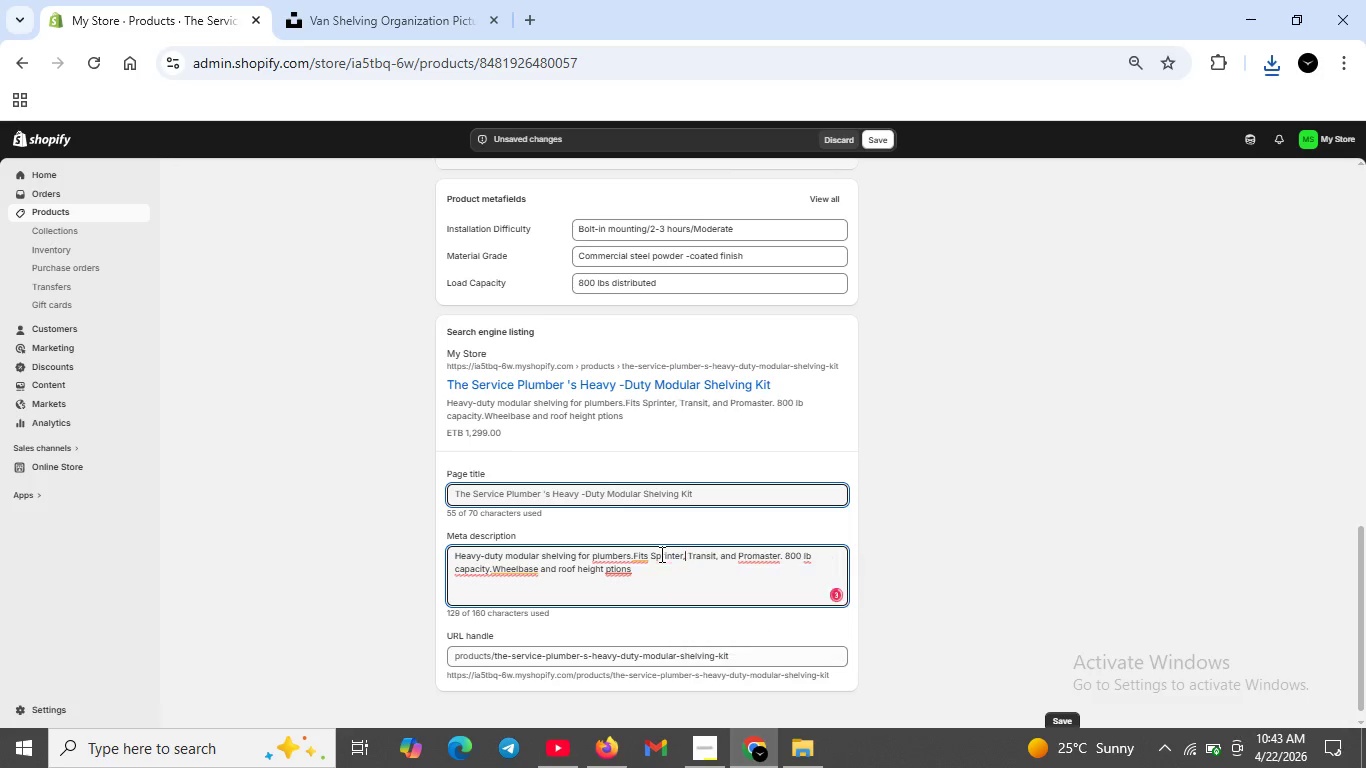 
left_click([660, 554])
 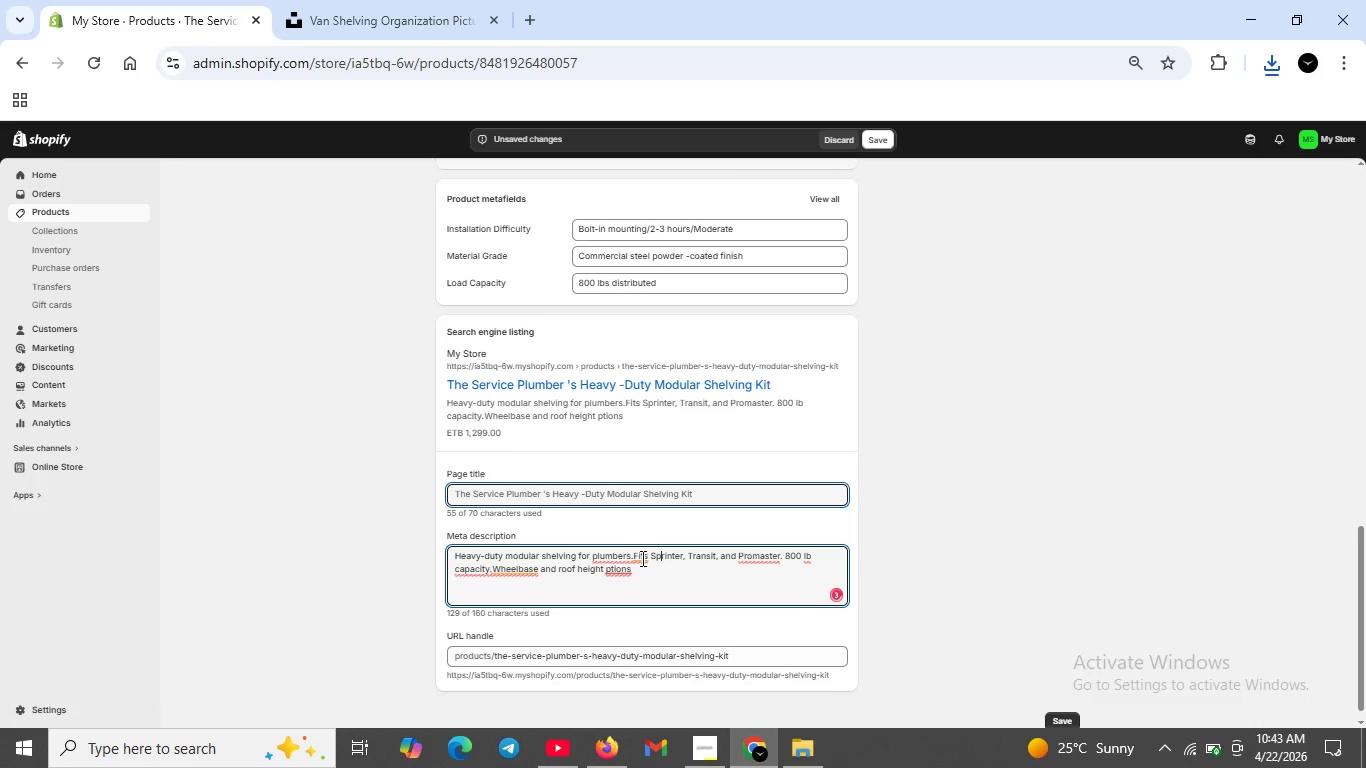 
left_click([641, 558])
 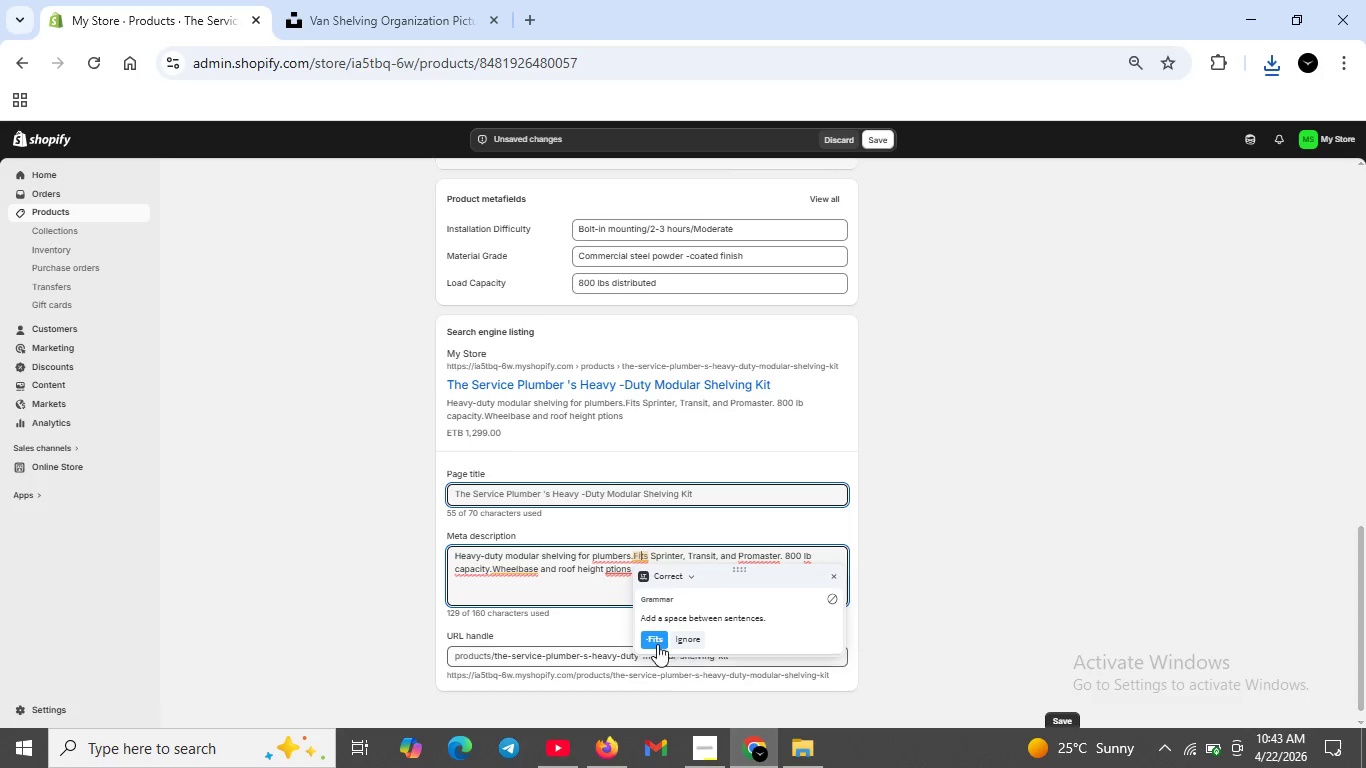 
left_click([656, 643])
 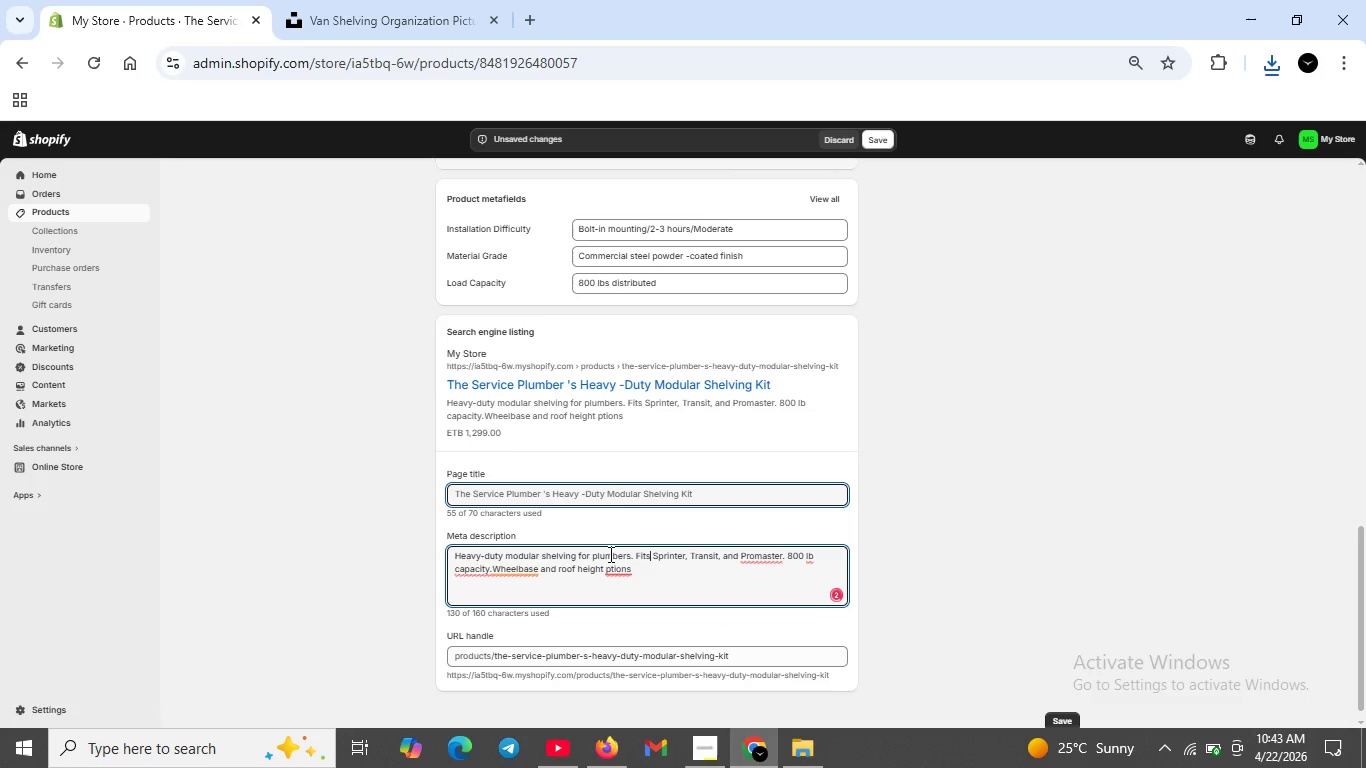 
left_click([609, 554])
 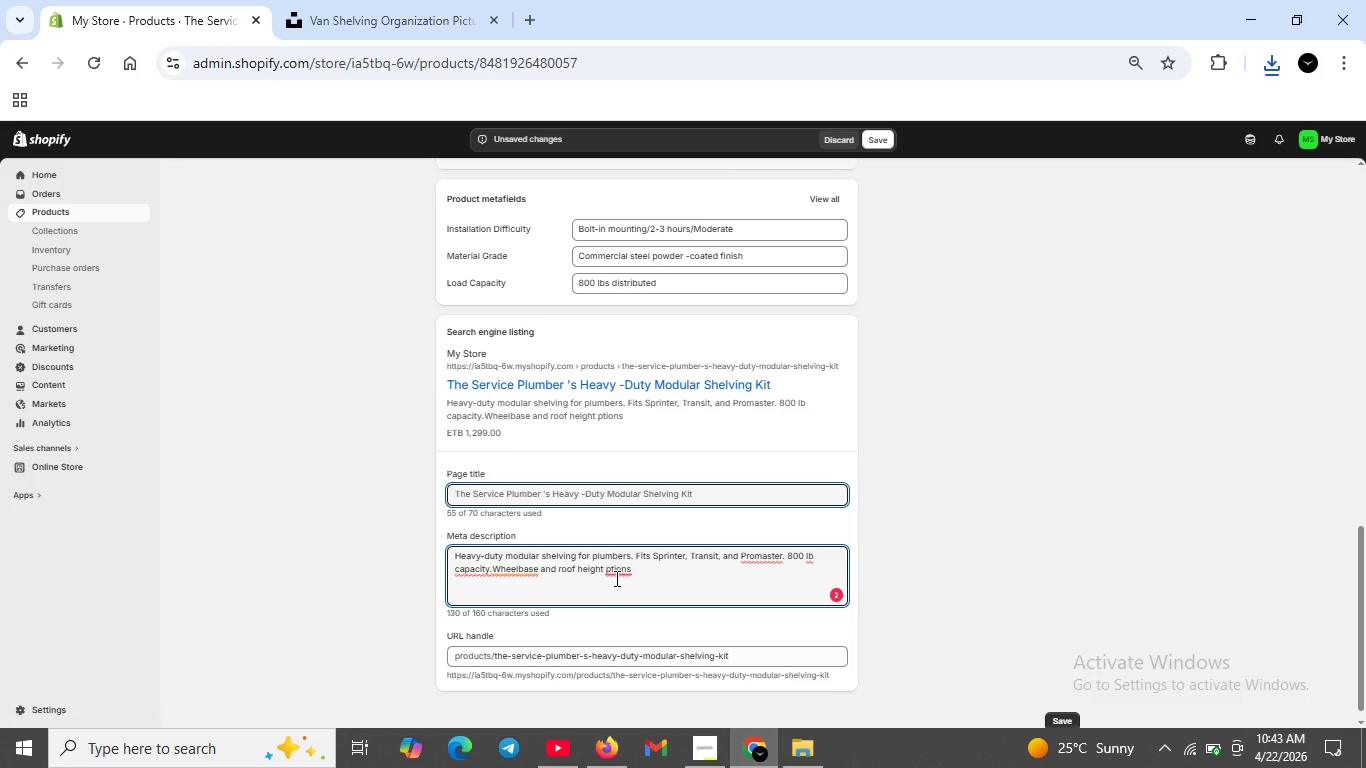 
left_click([615, 577])
 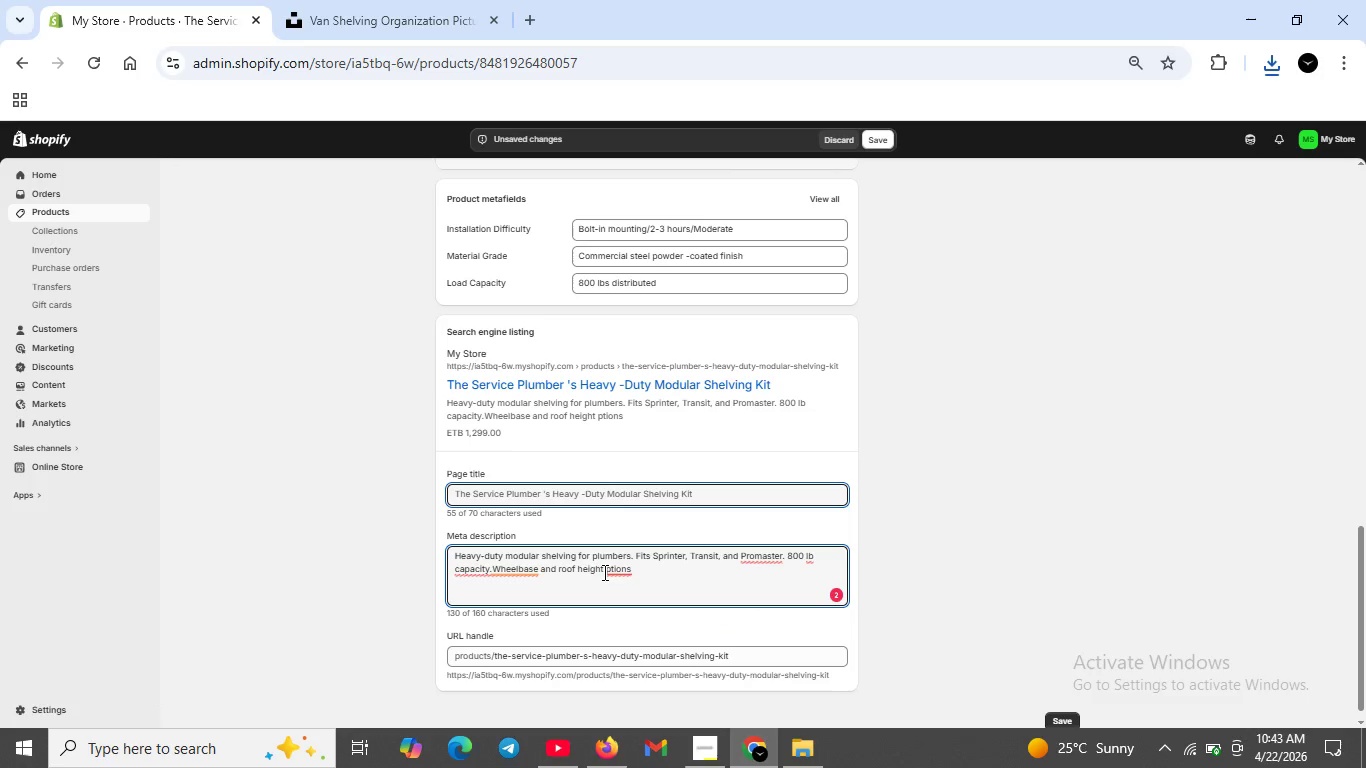 
left_click([602, 572])
 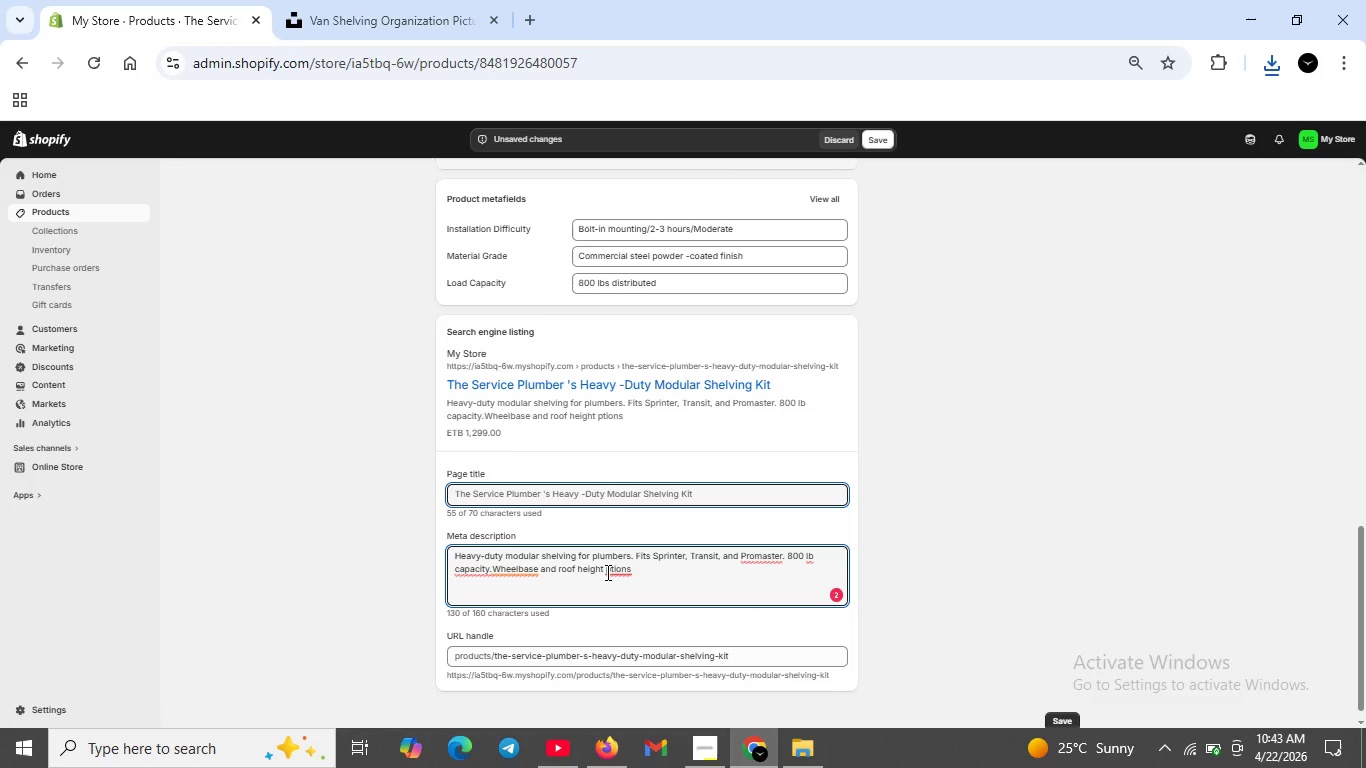 
left_click([606, 572])
 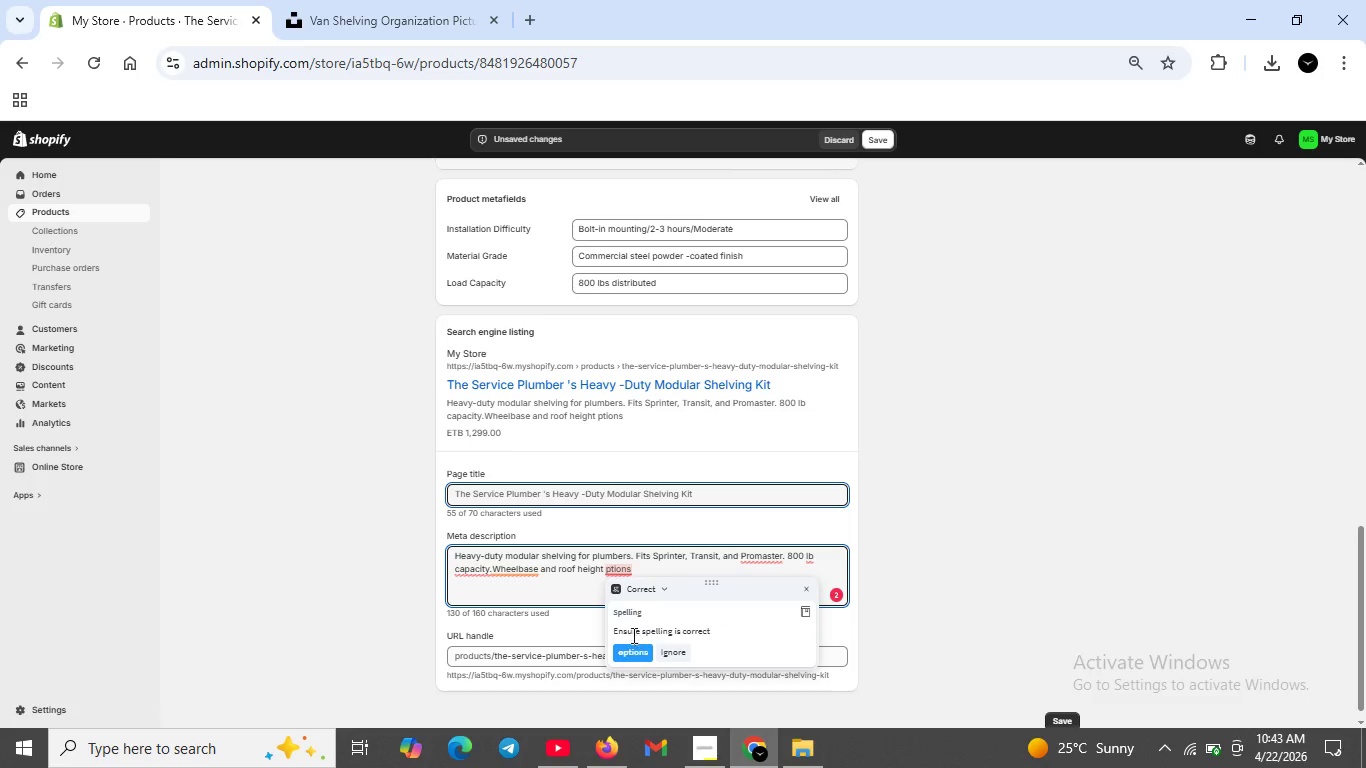 
left_click([632, 649])
 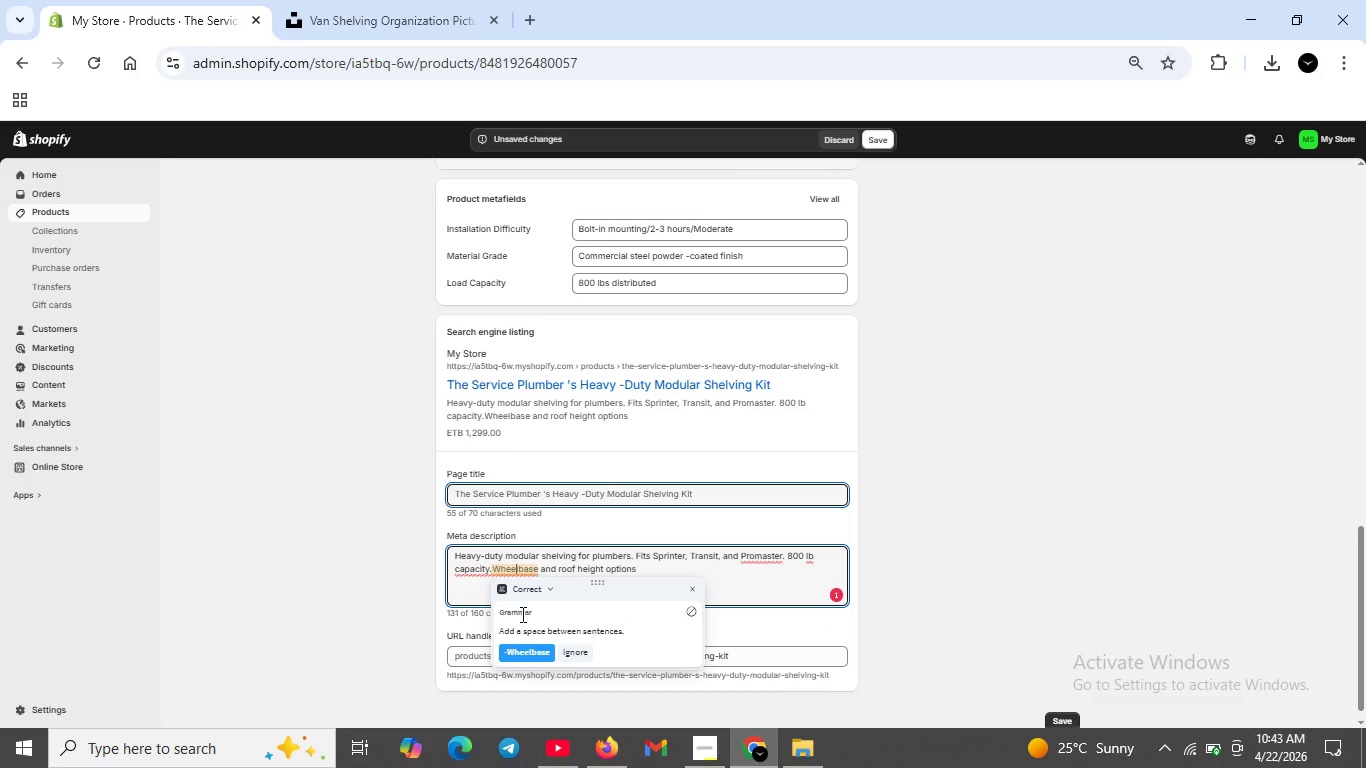 
left_click([527, 652])
 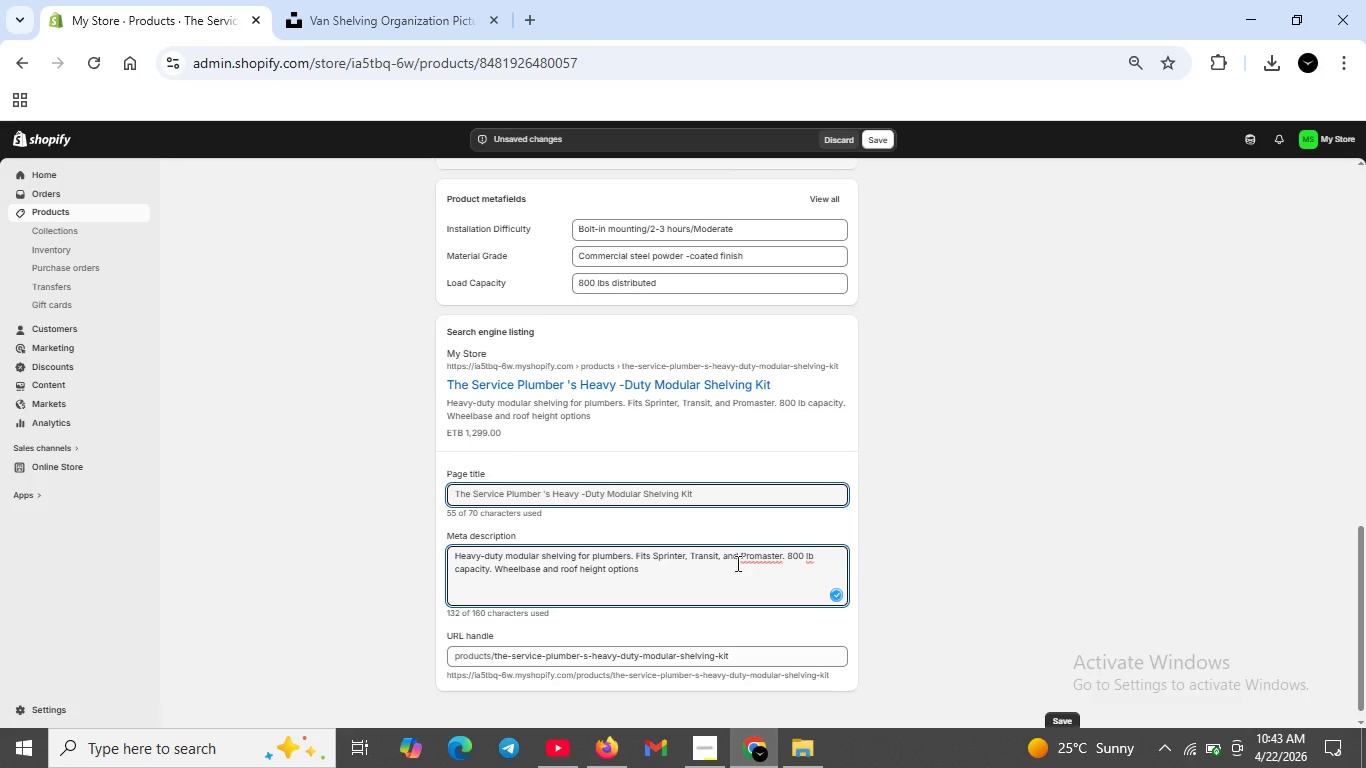 
left_click([755, 563])
 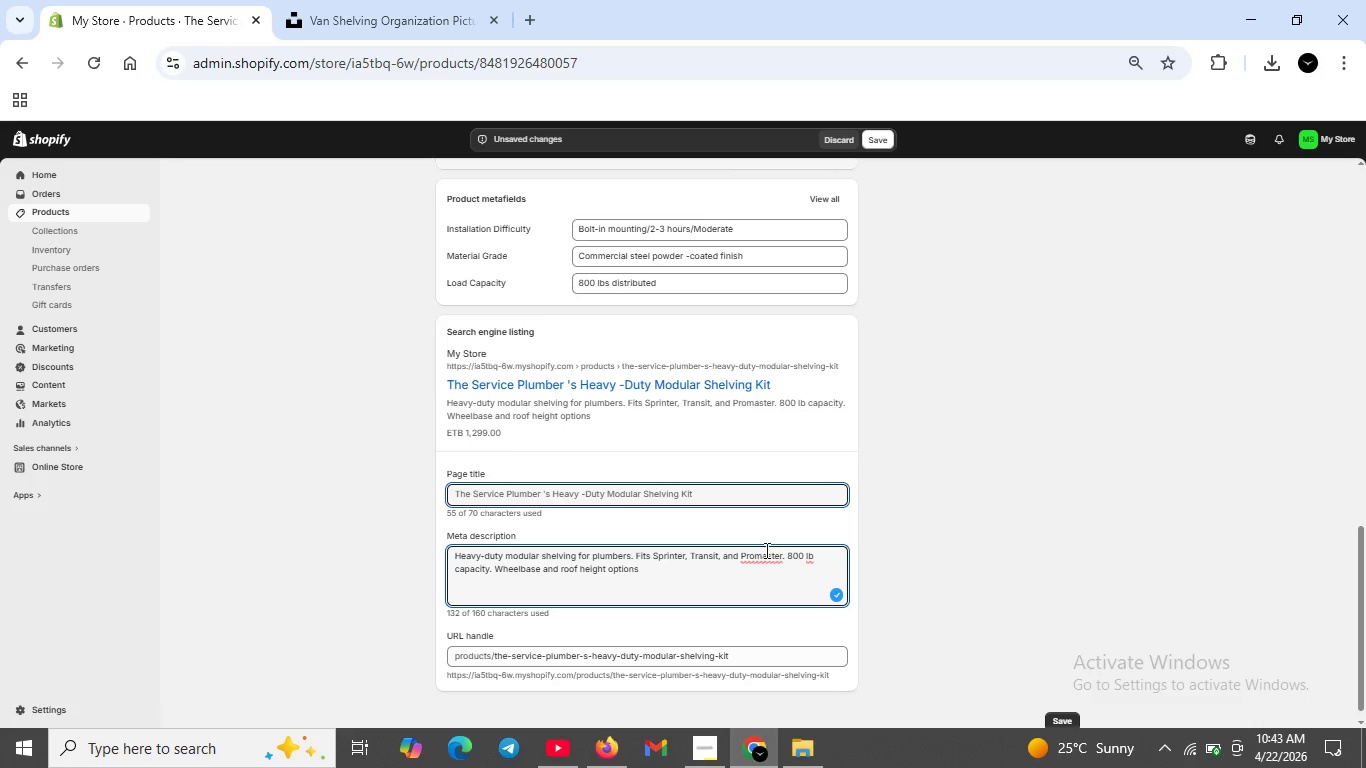 
left_click([765, 550])
 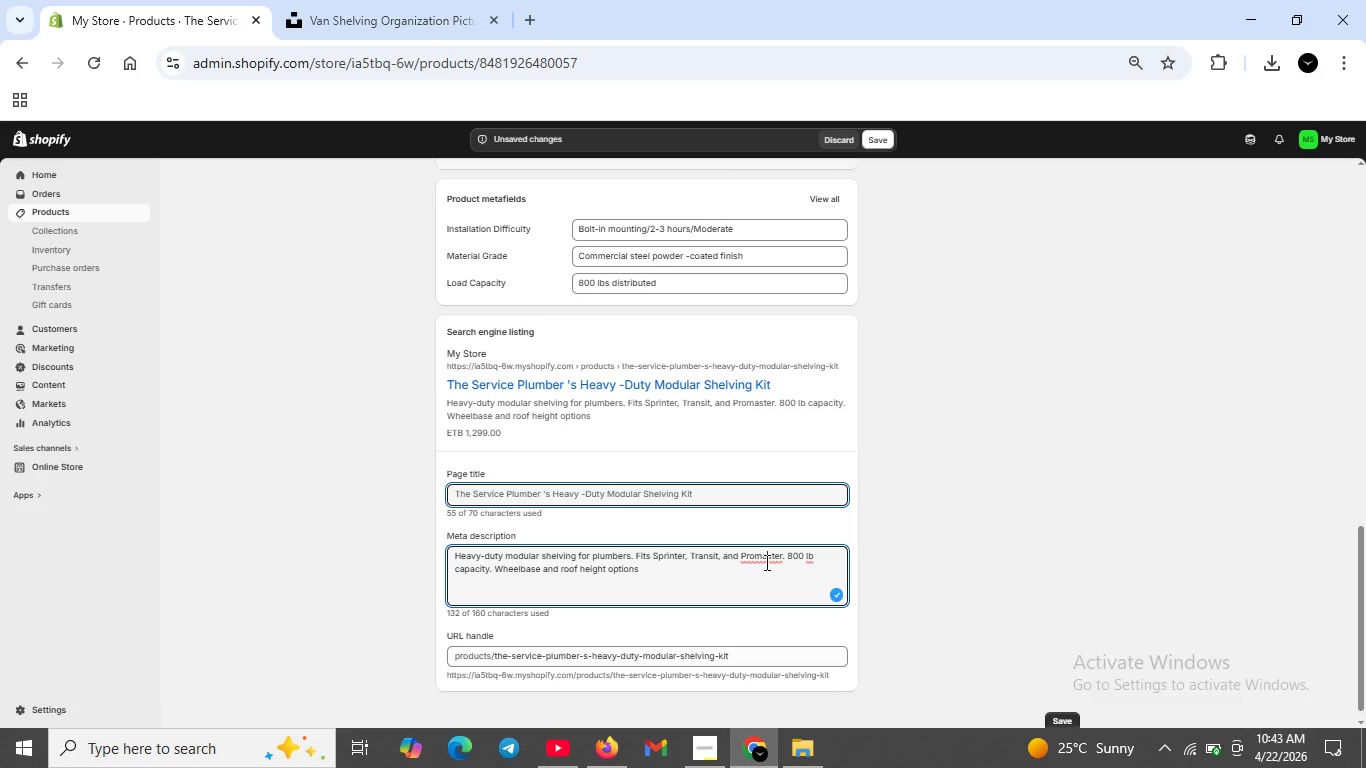 
left_click([765, 562])
 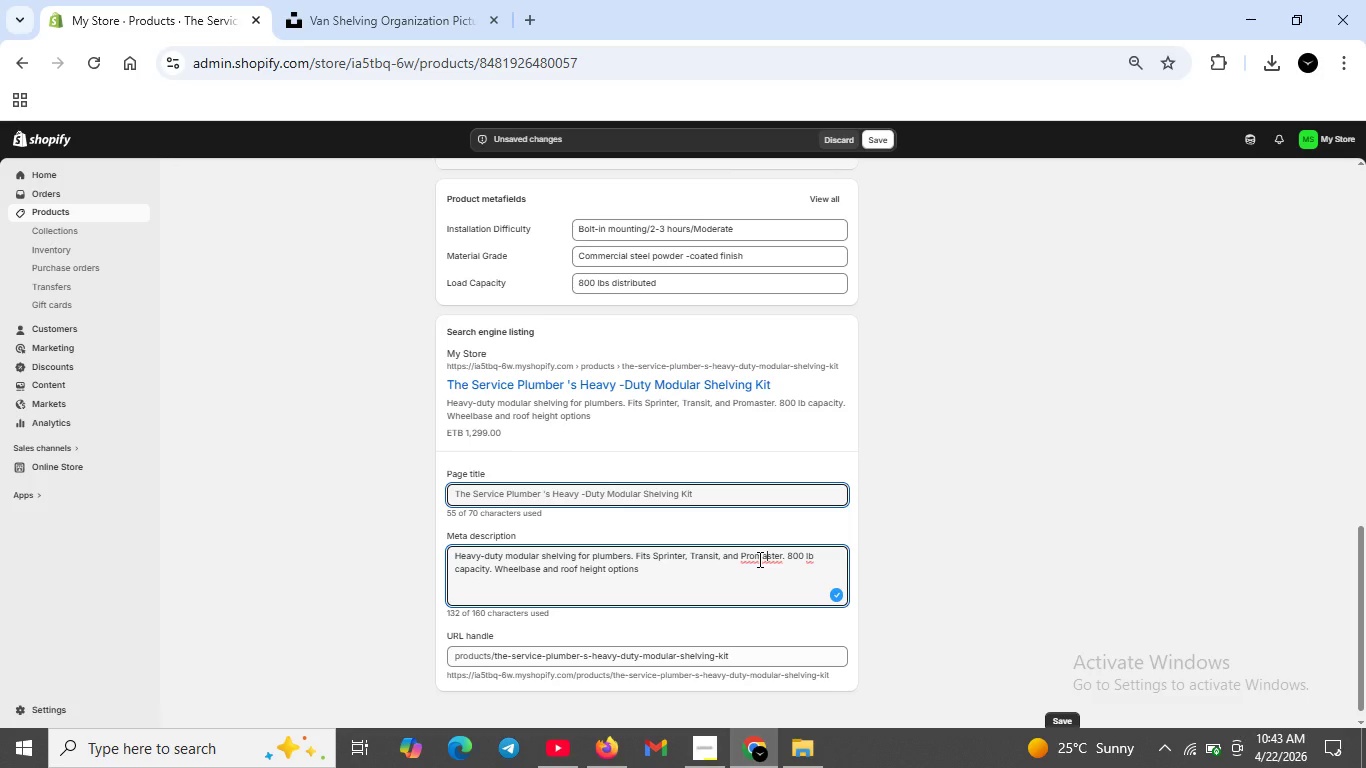 
left_click([758, 559])
 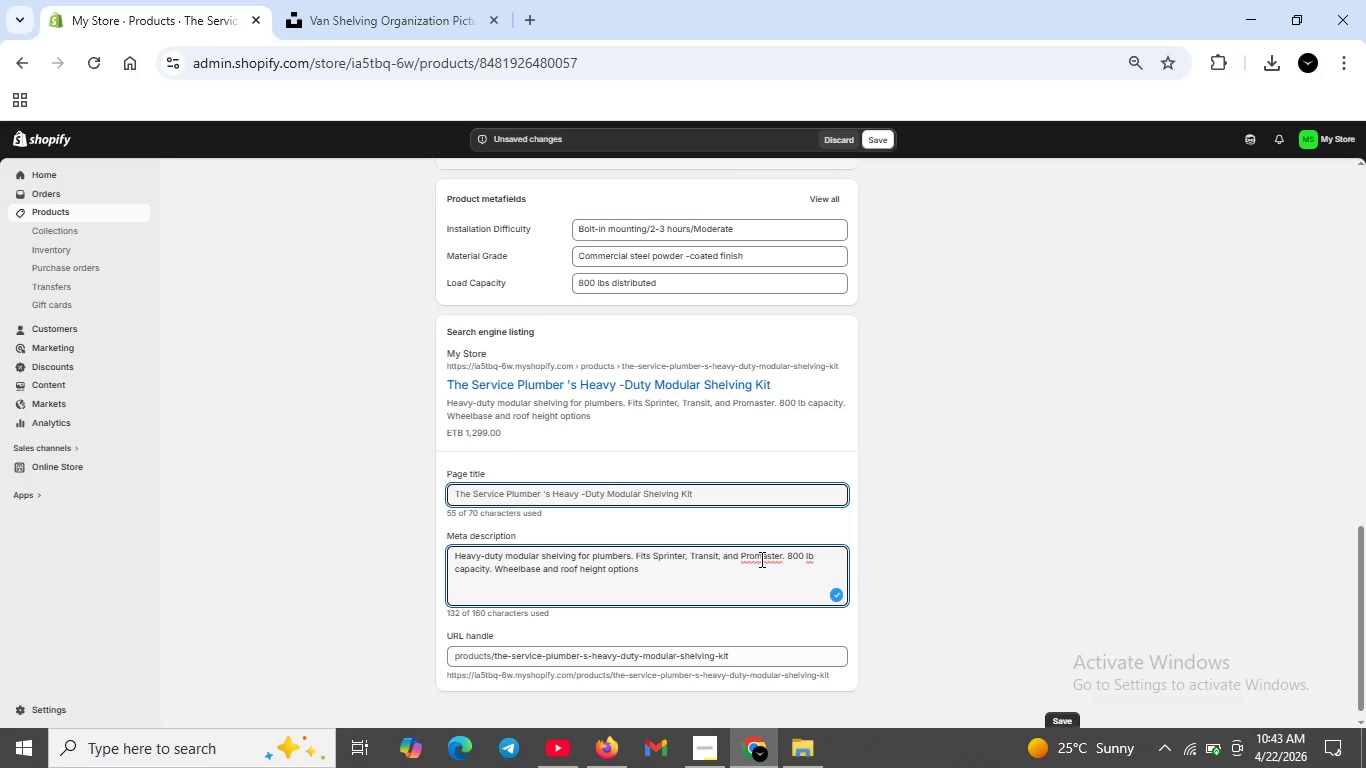 
left_click([760, 559])
 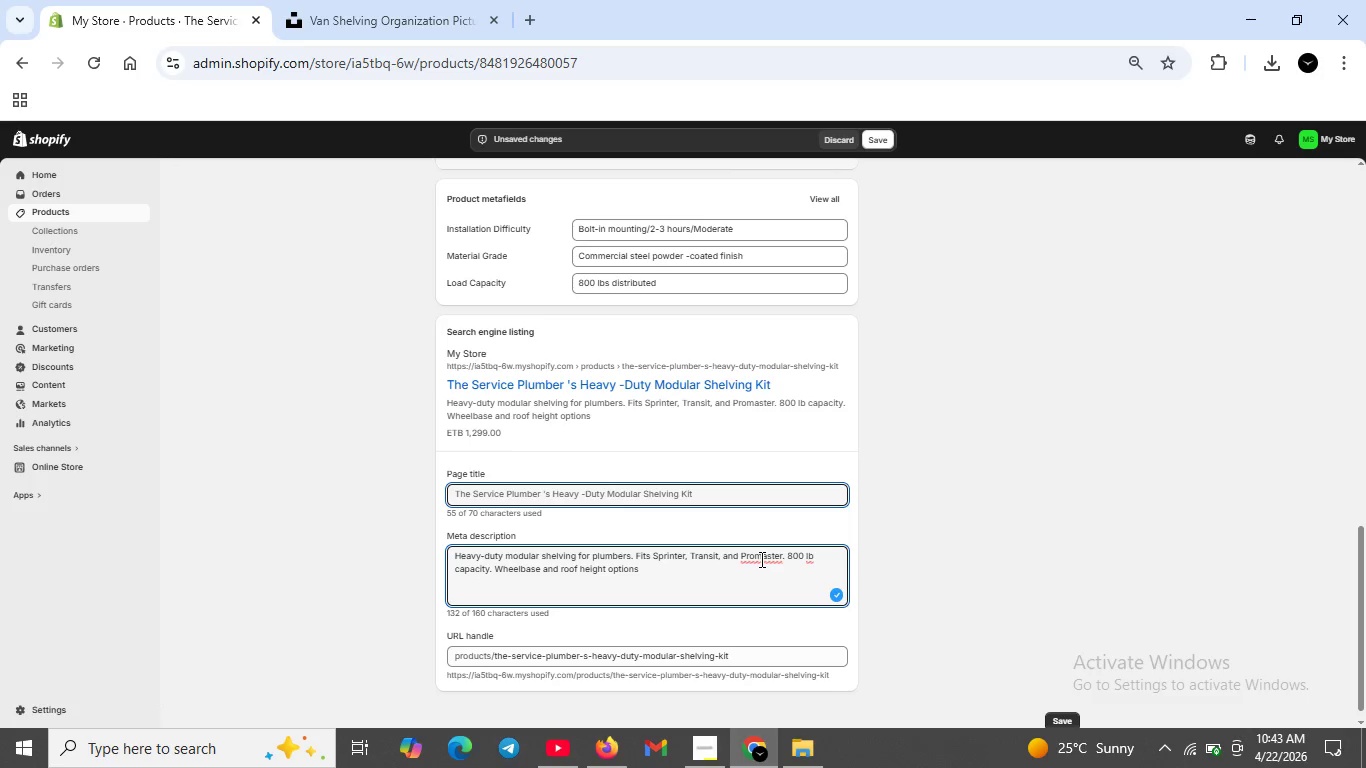 
key(Backspace)
 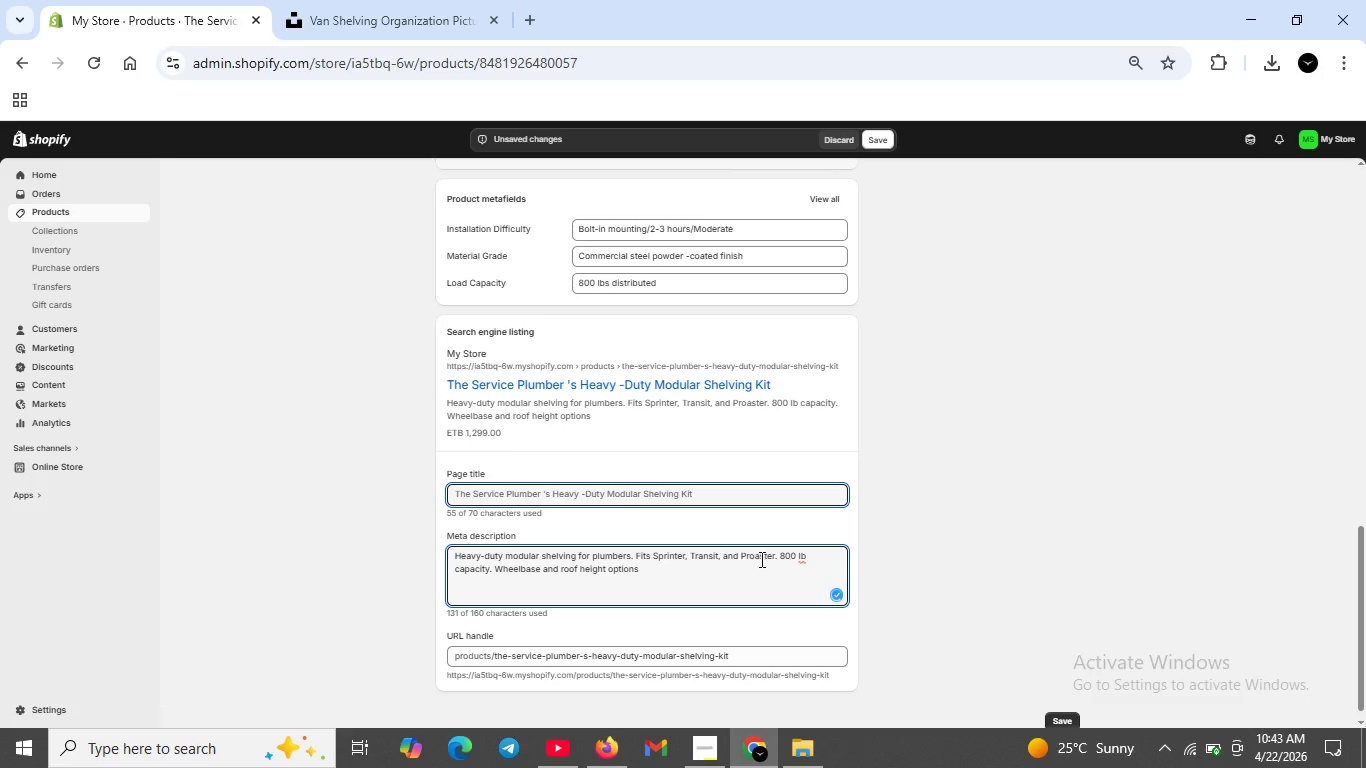 
key(CapsLock)
 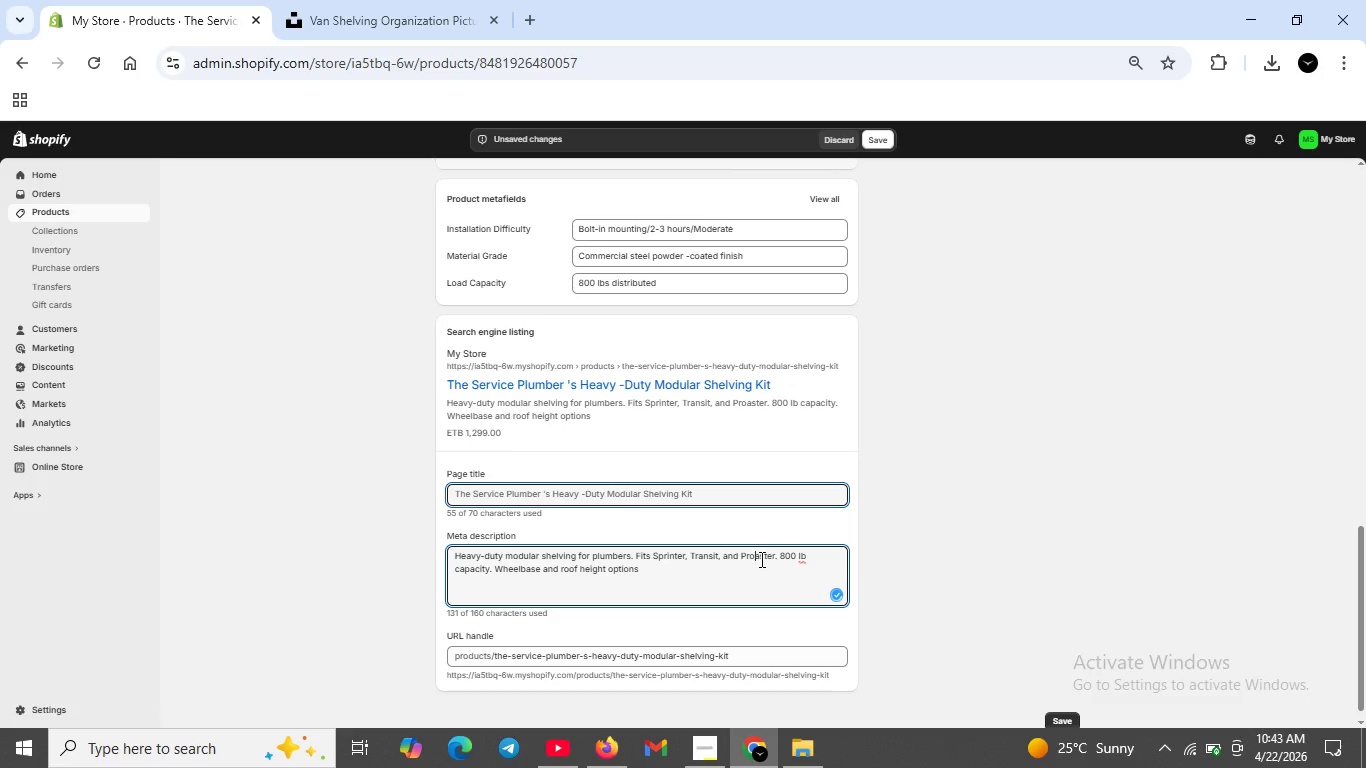 
key(M)
 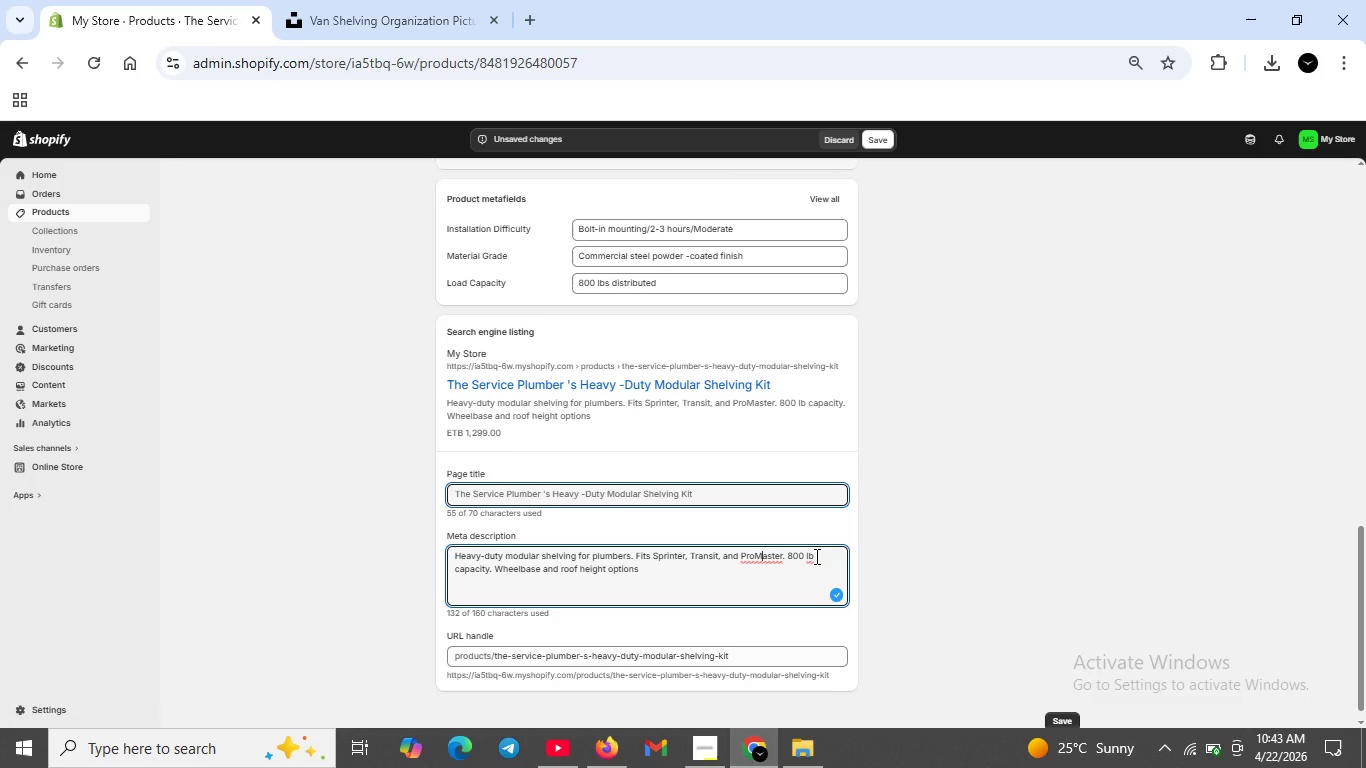 
wait(9.49)
 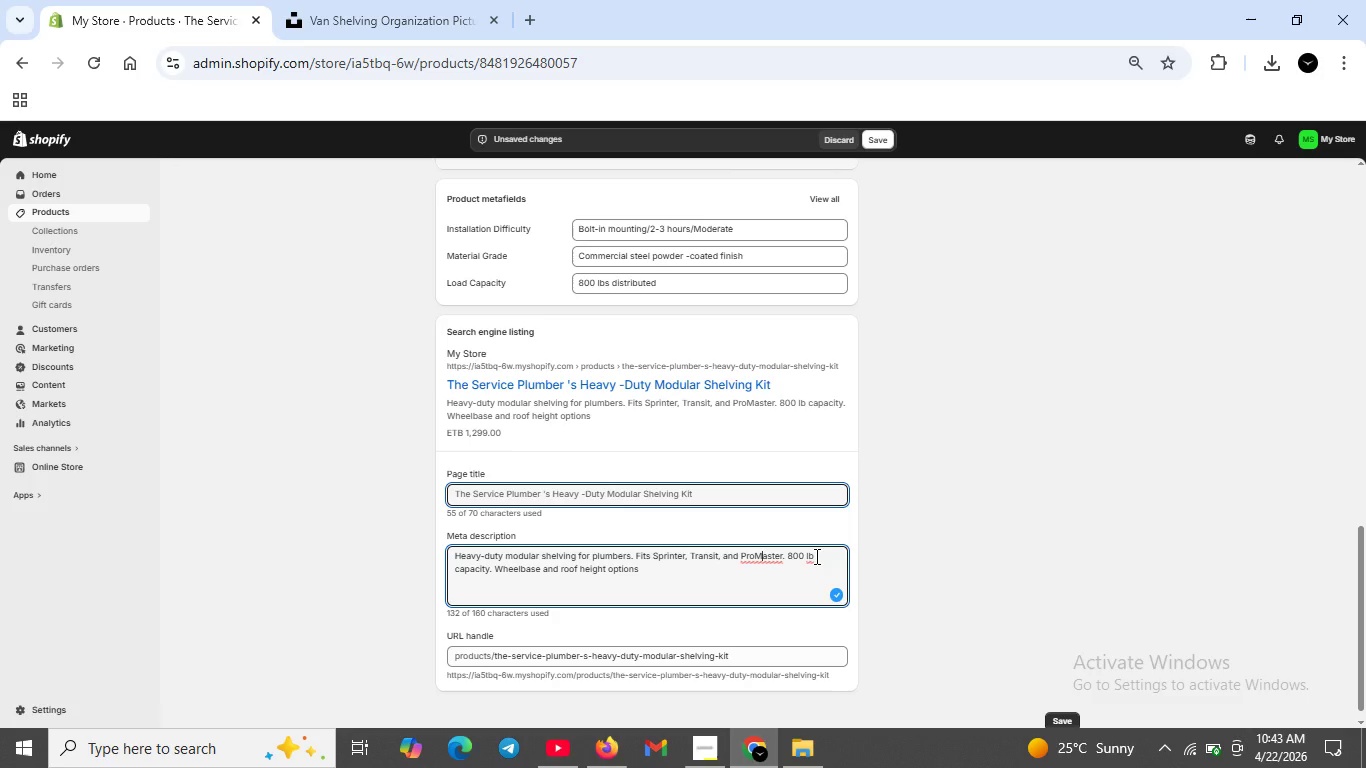 
left_click([781, 554])
 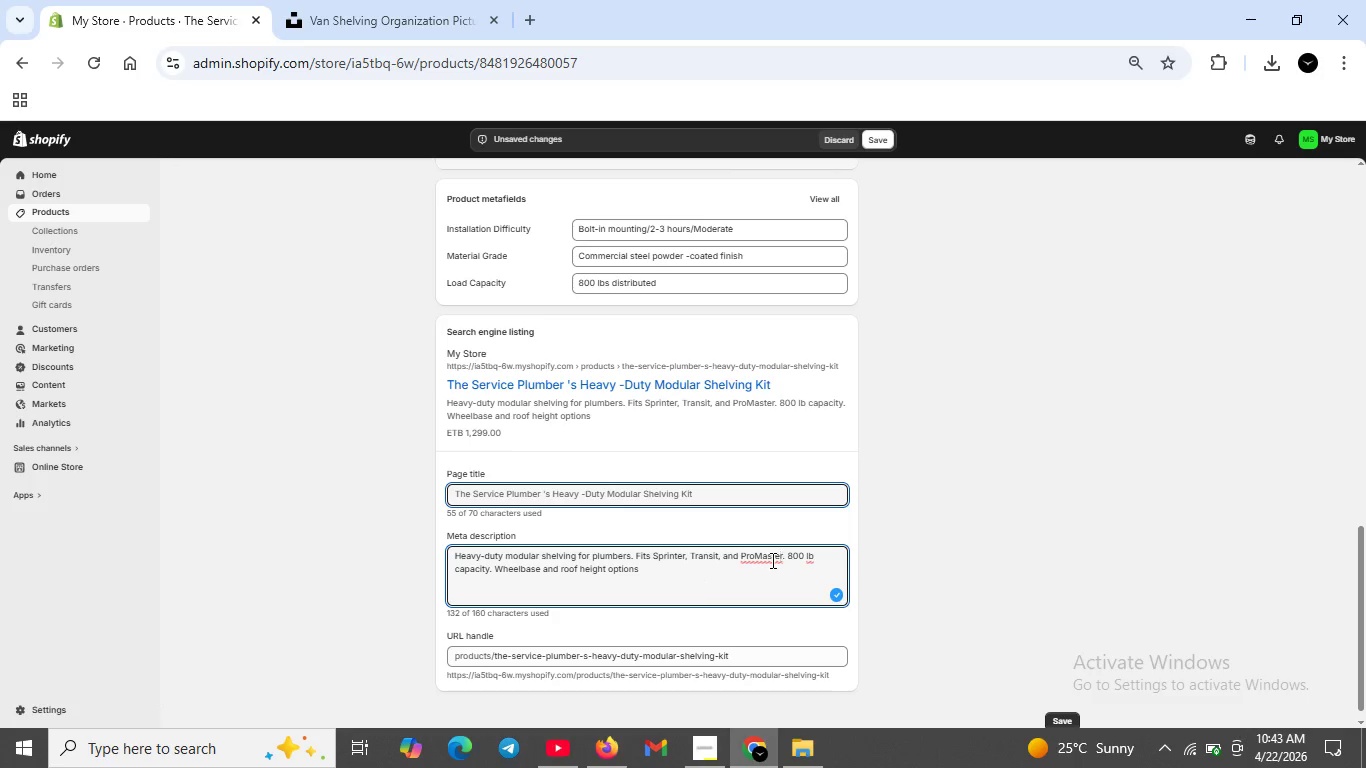 
left_click([771, 560])
 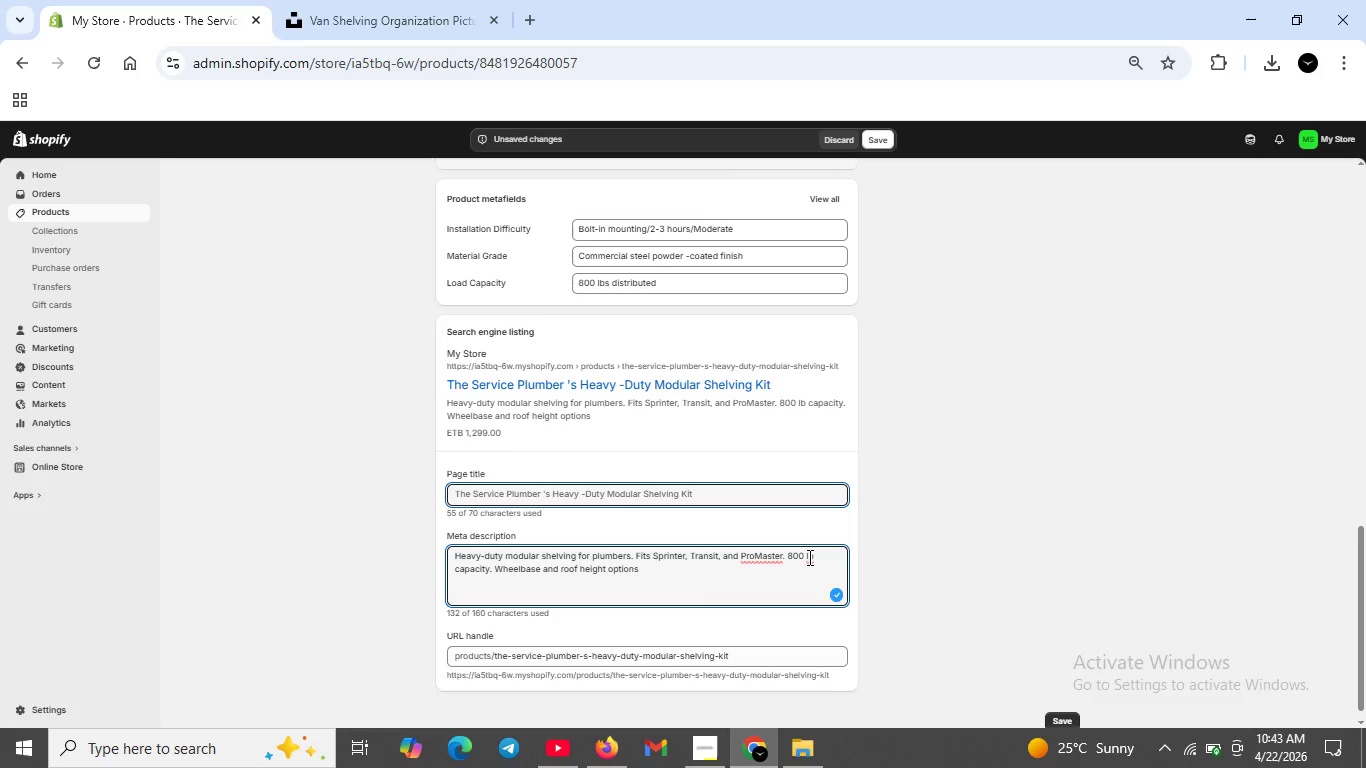 
left_click([808, 557])
 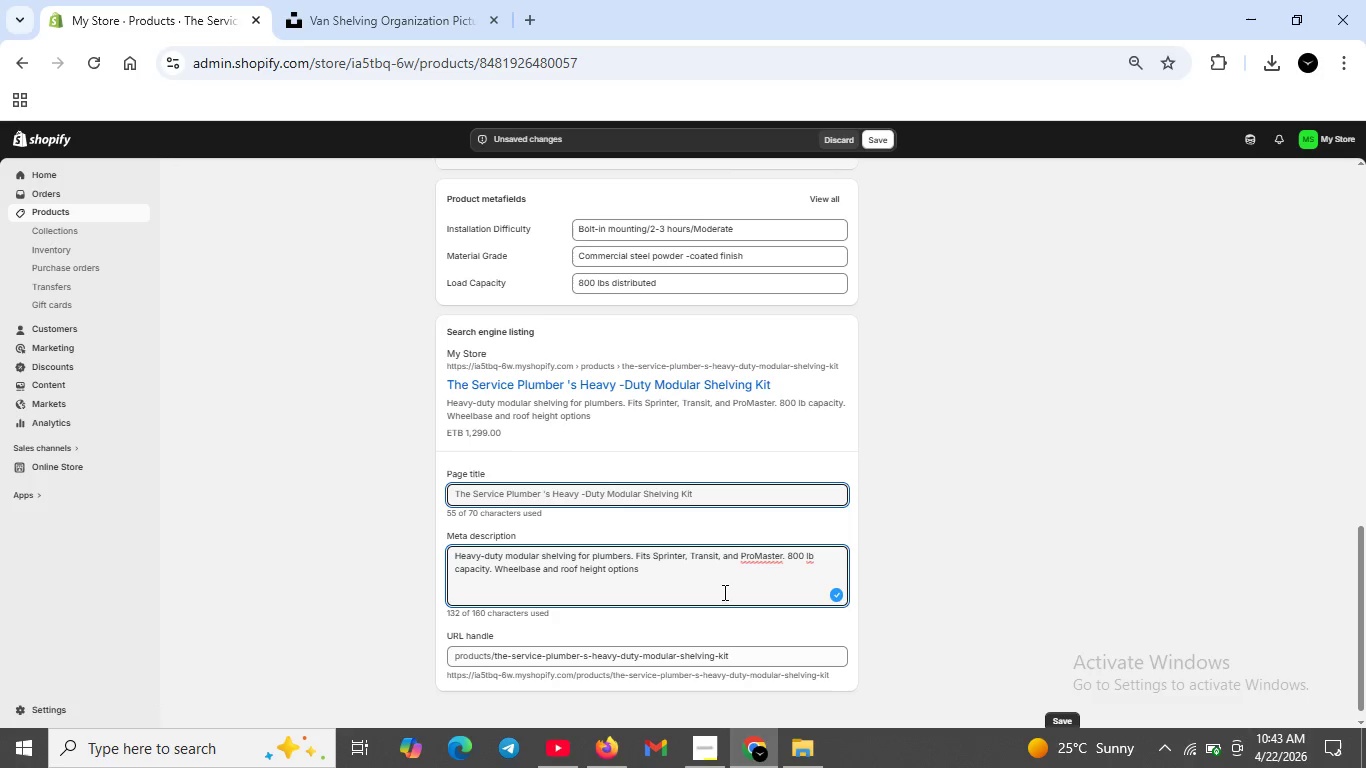 
scroll: coordinate [720, 589], scroll_direction: up, amount: 4.0
 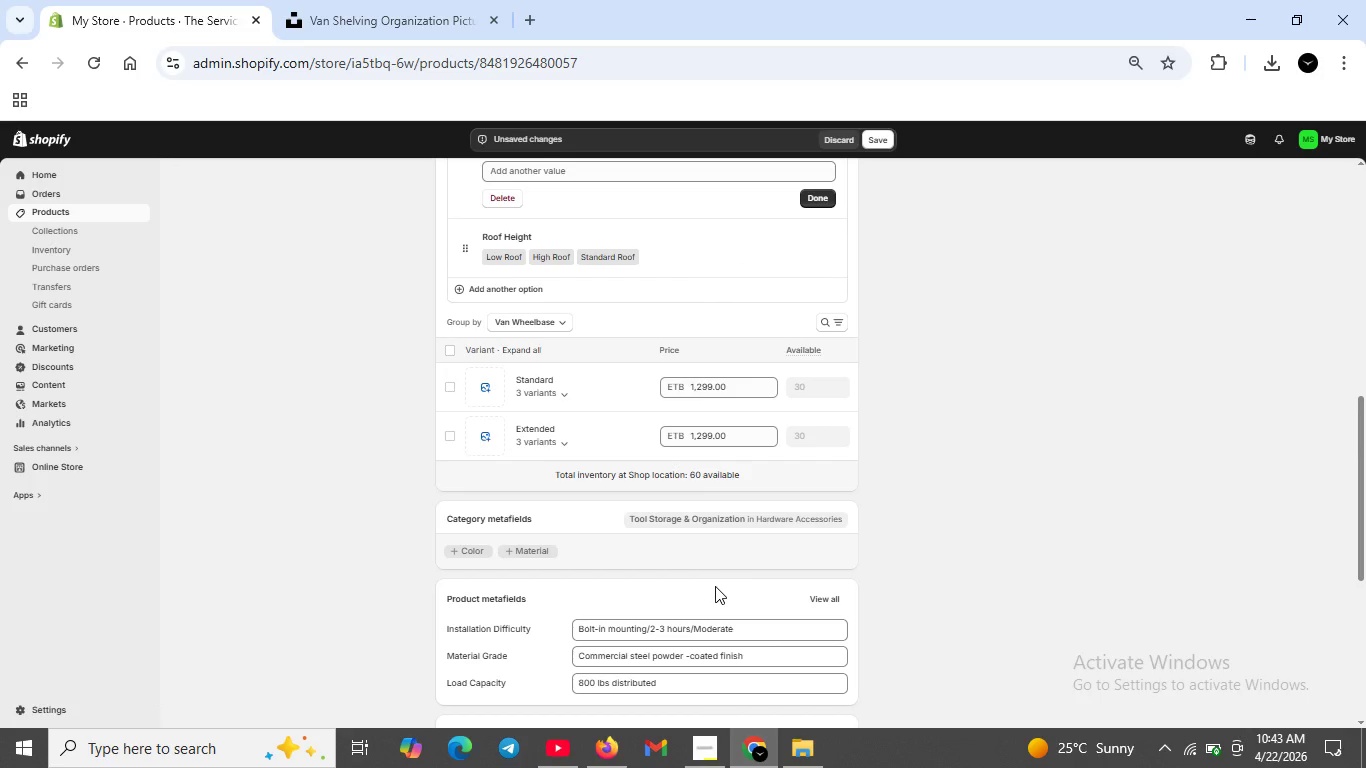 
scroll: coordinate [717, 593], scroll_direction: down, amount: 3.0
 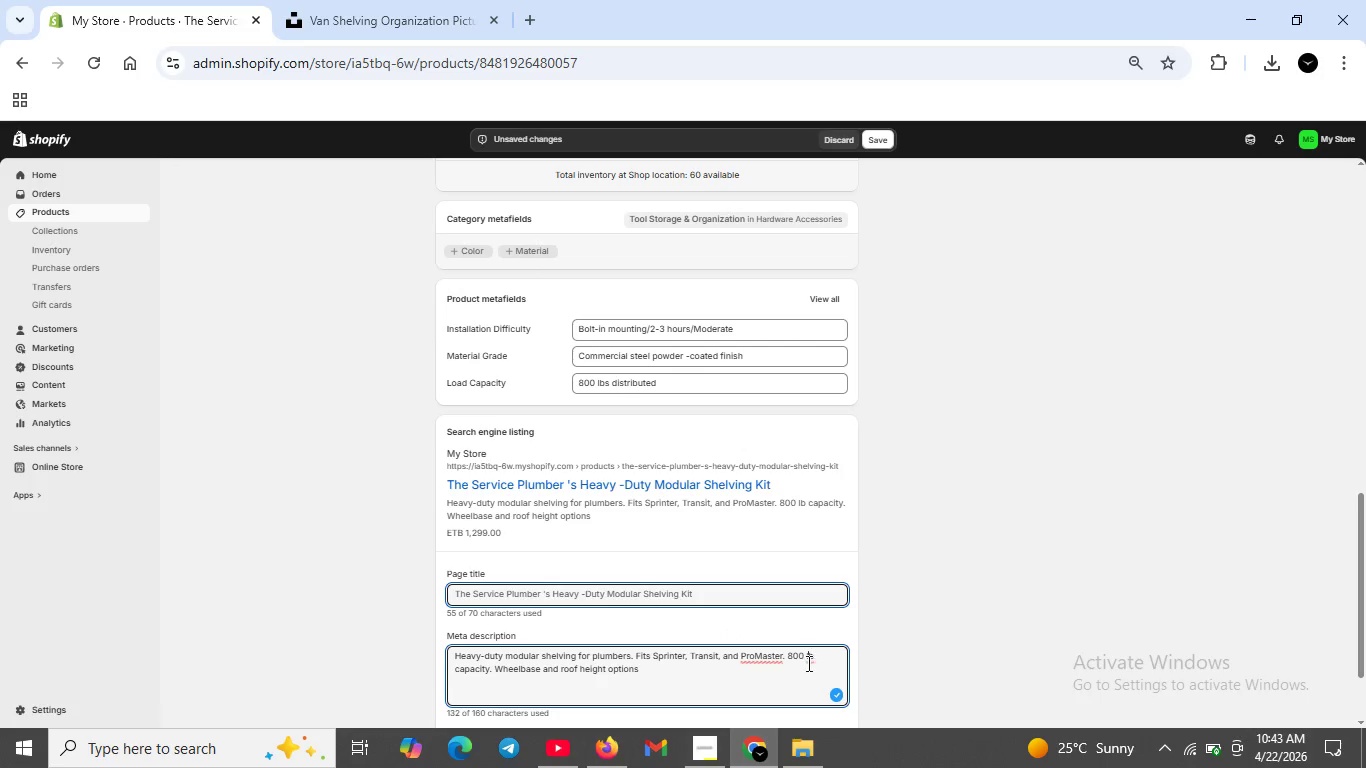 
left_click([762, 650])
 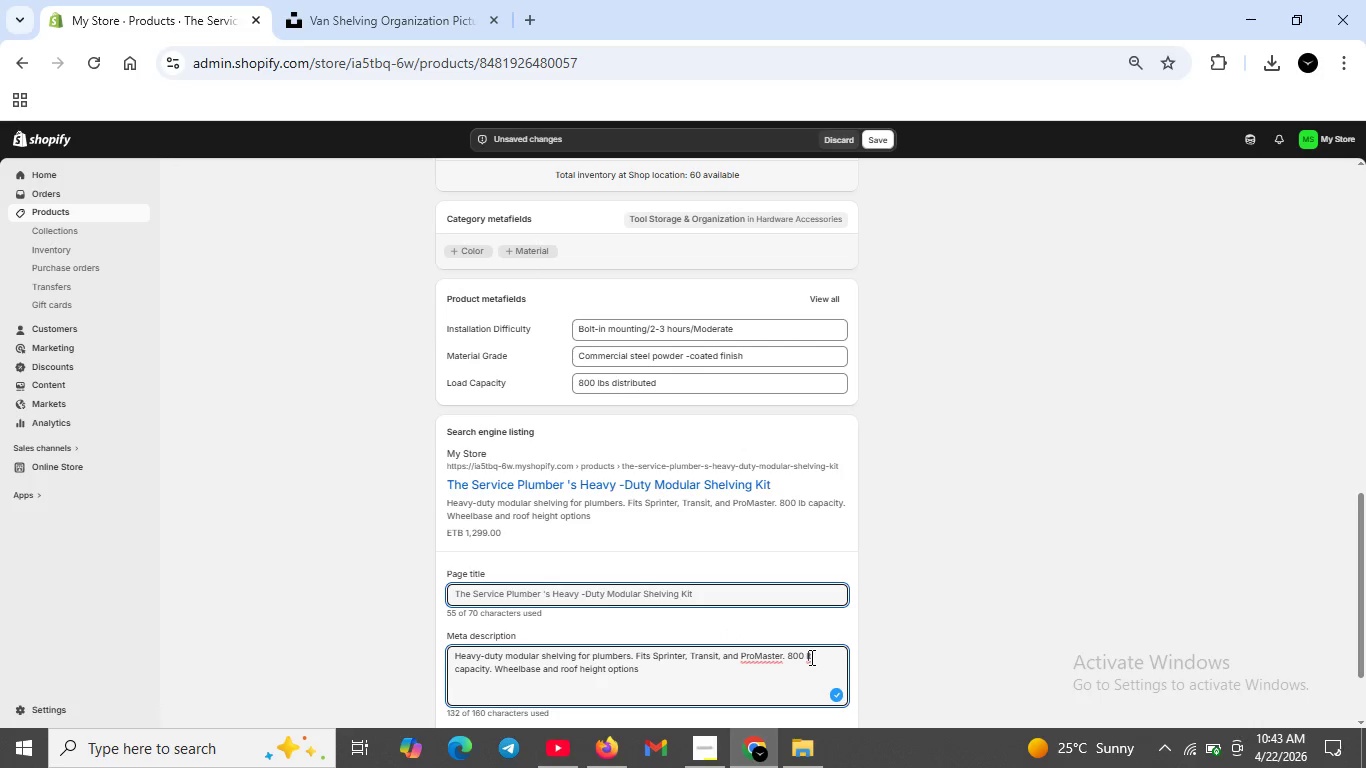 
double_click([810, 657])
 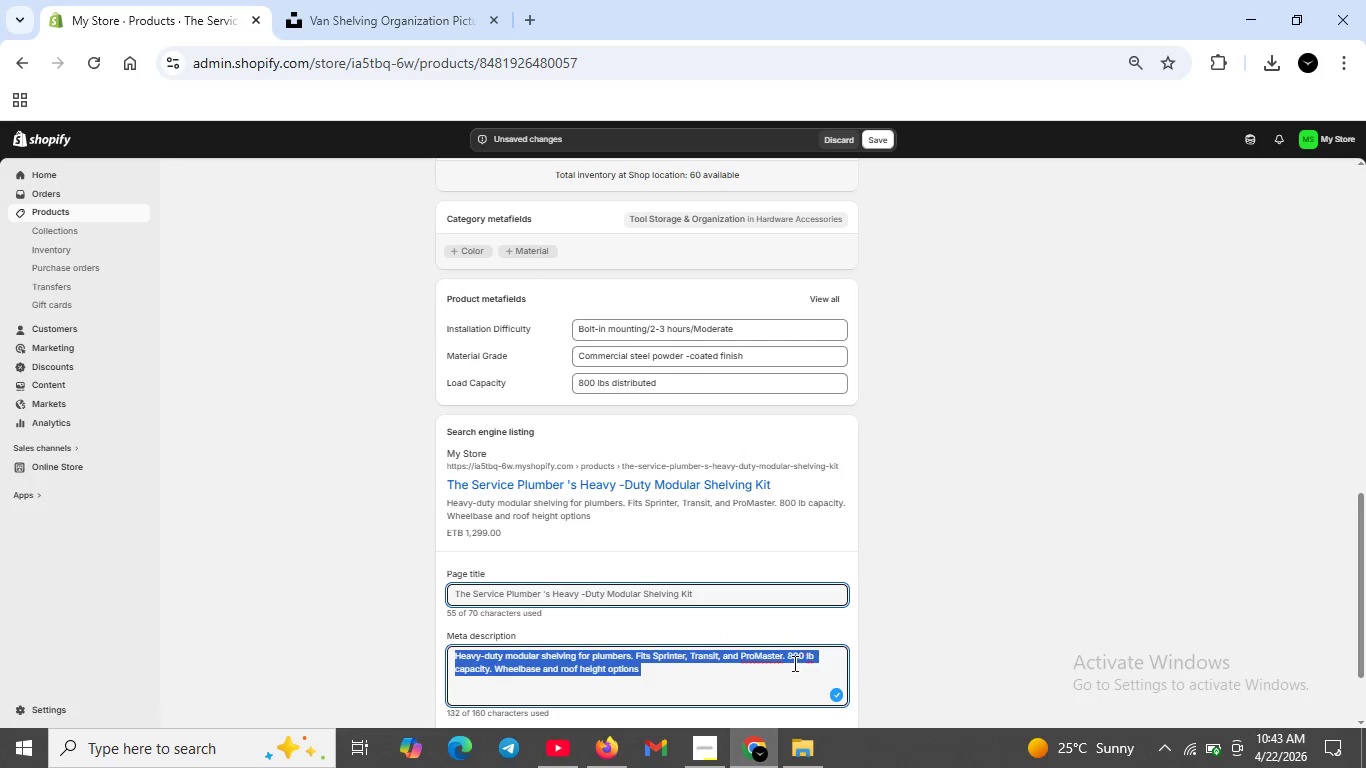 
left_click([793, 663])
 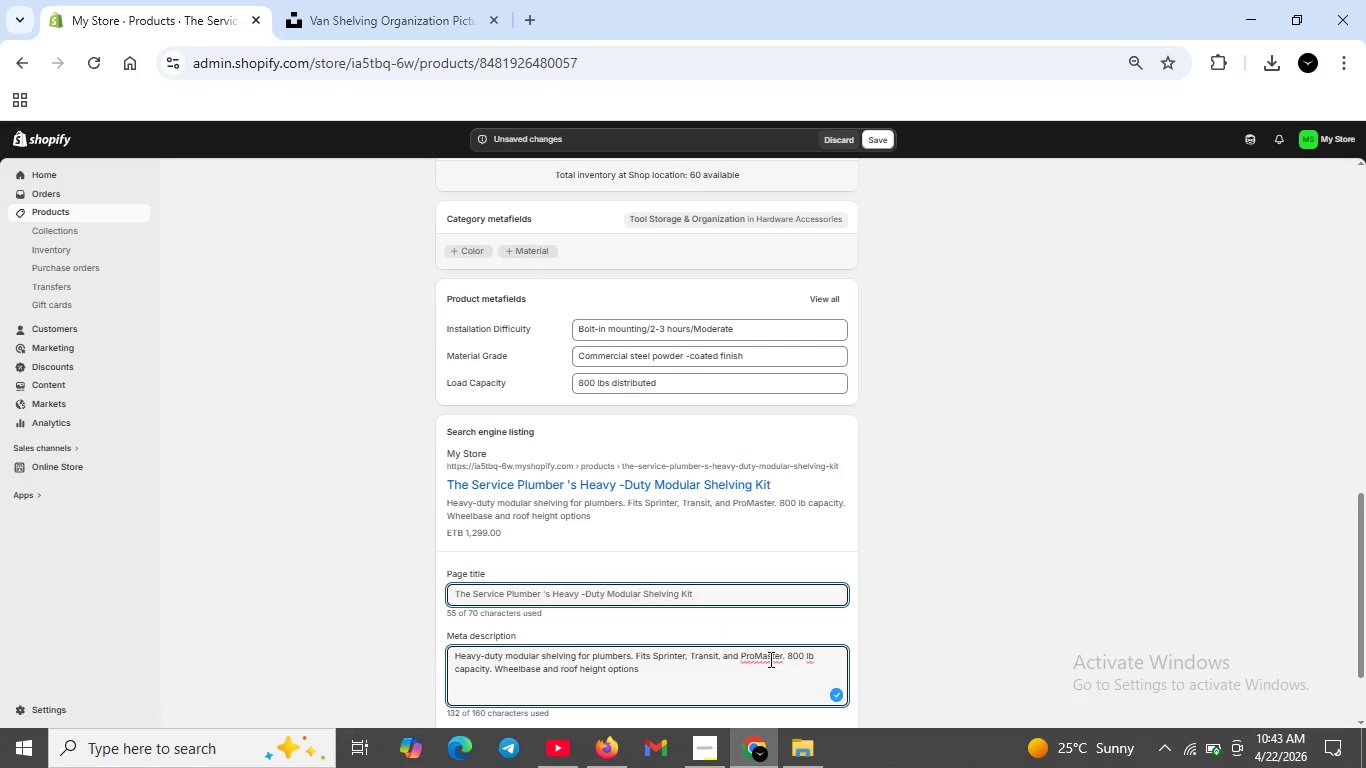 
left_click([769, 659])
 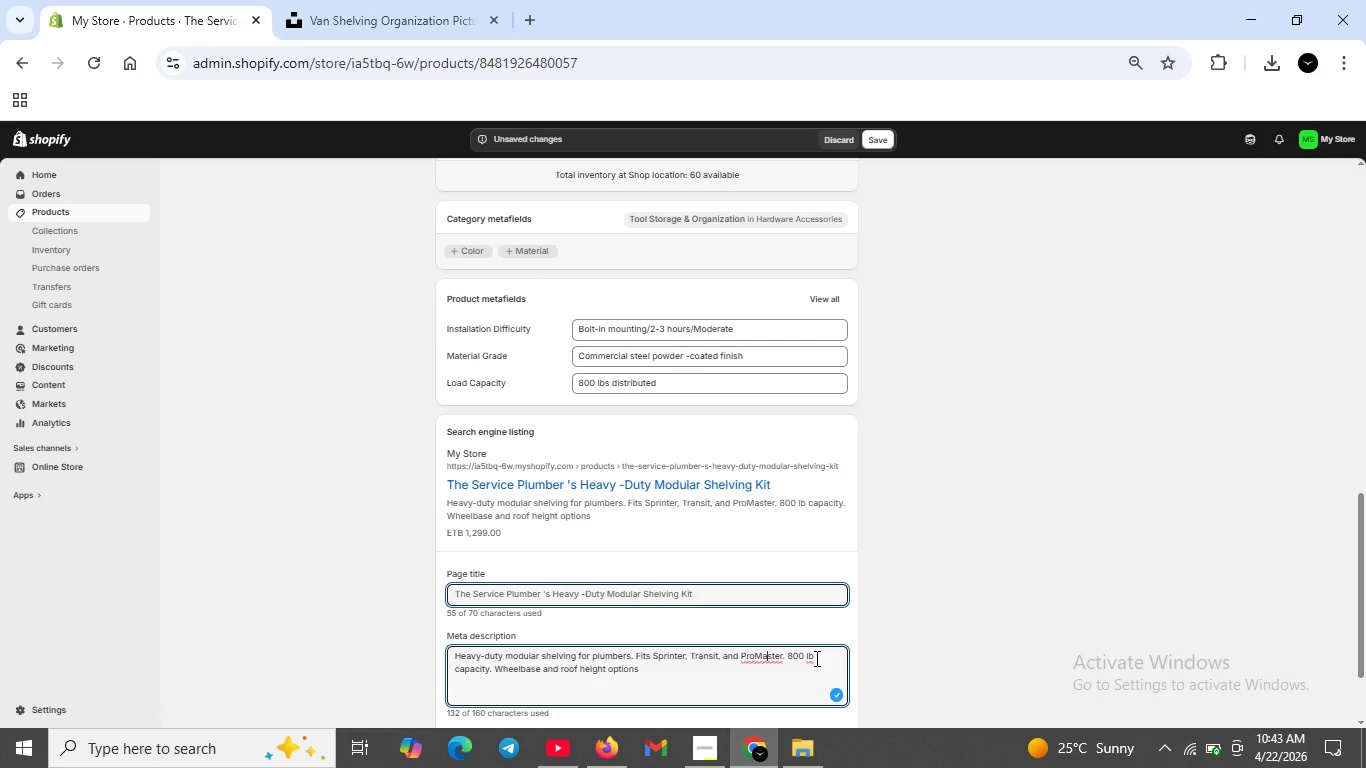 
scroll: coordinate [812, 640], scroll_direction: up, amount: 3.0
 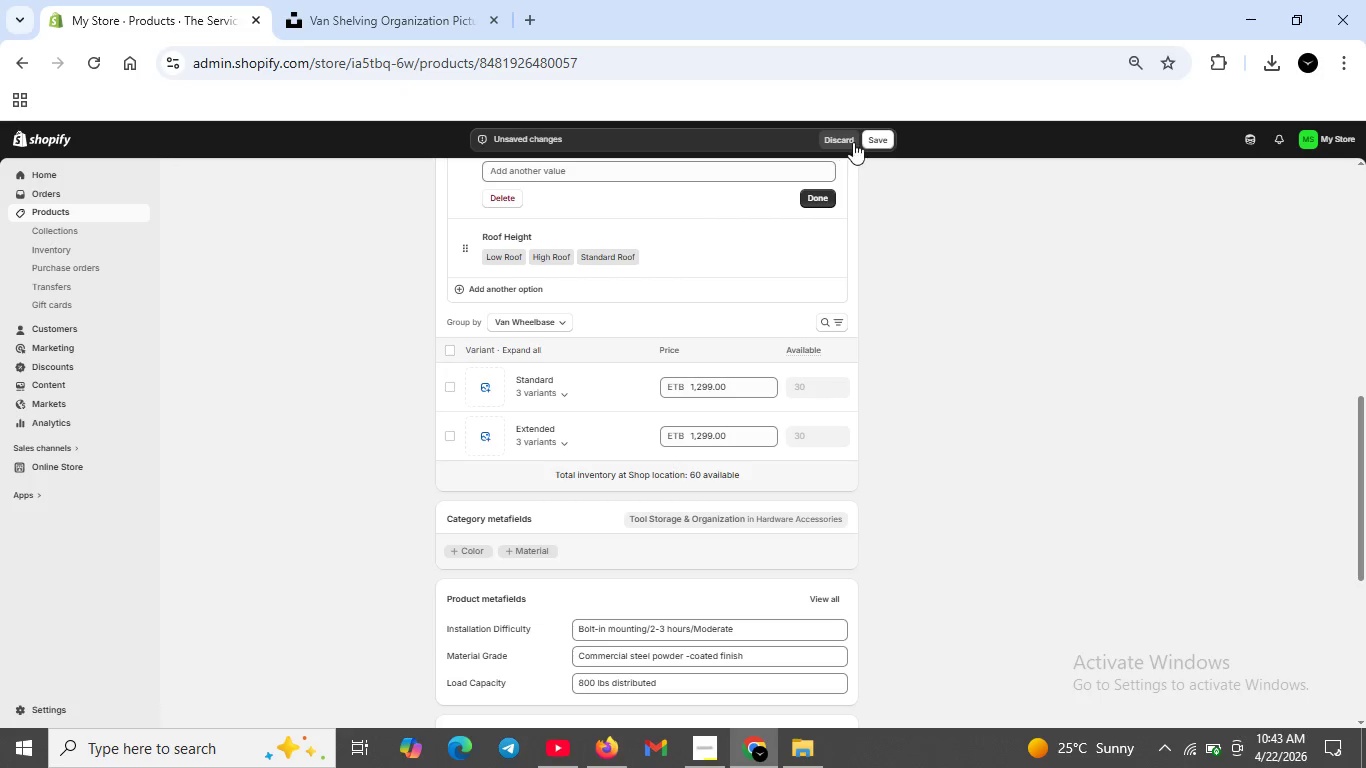 
left_click([876, 134])
 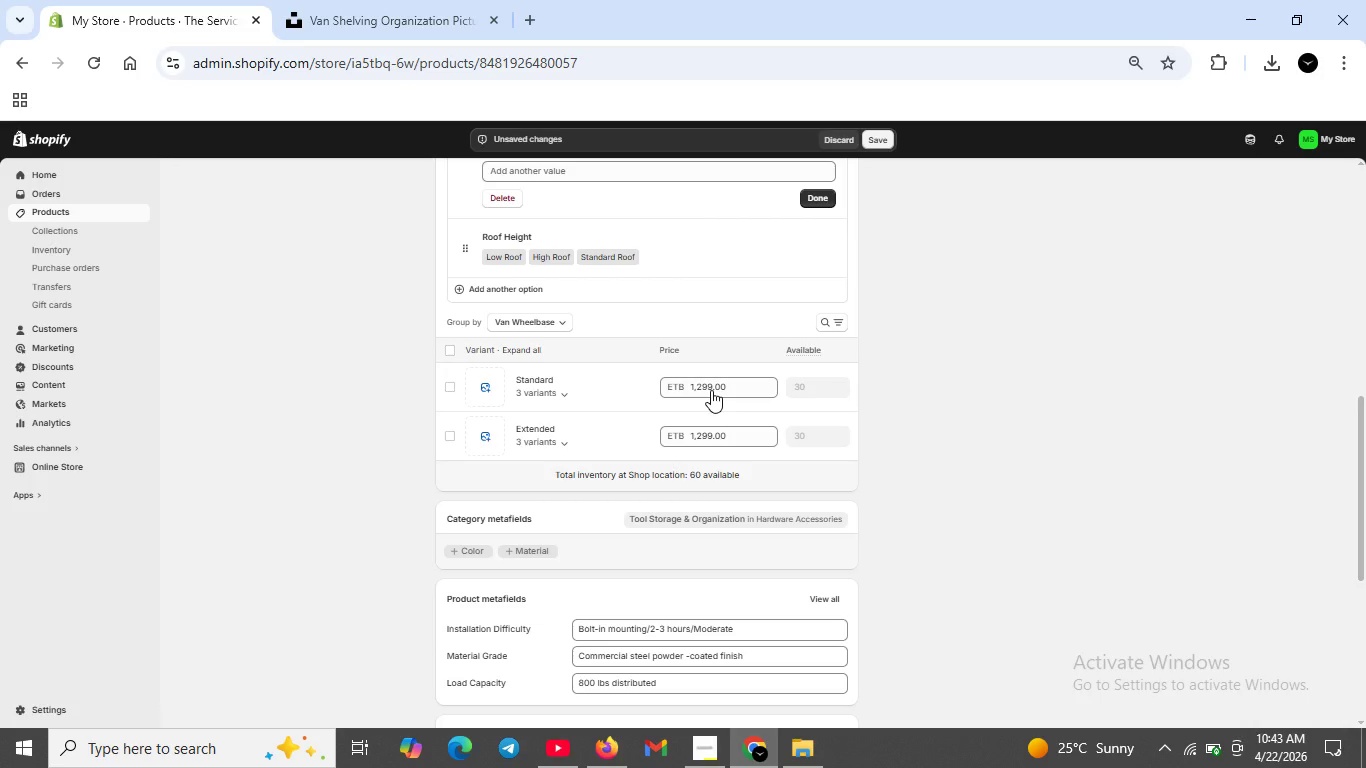 
scroll: coordinate [617, 457], scroll_direction: up, amount: 11.0
 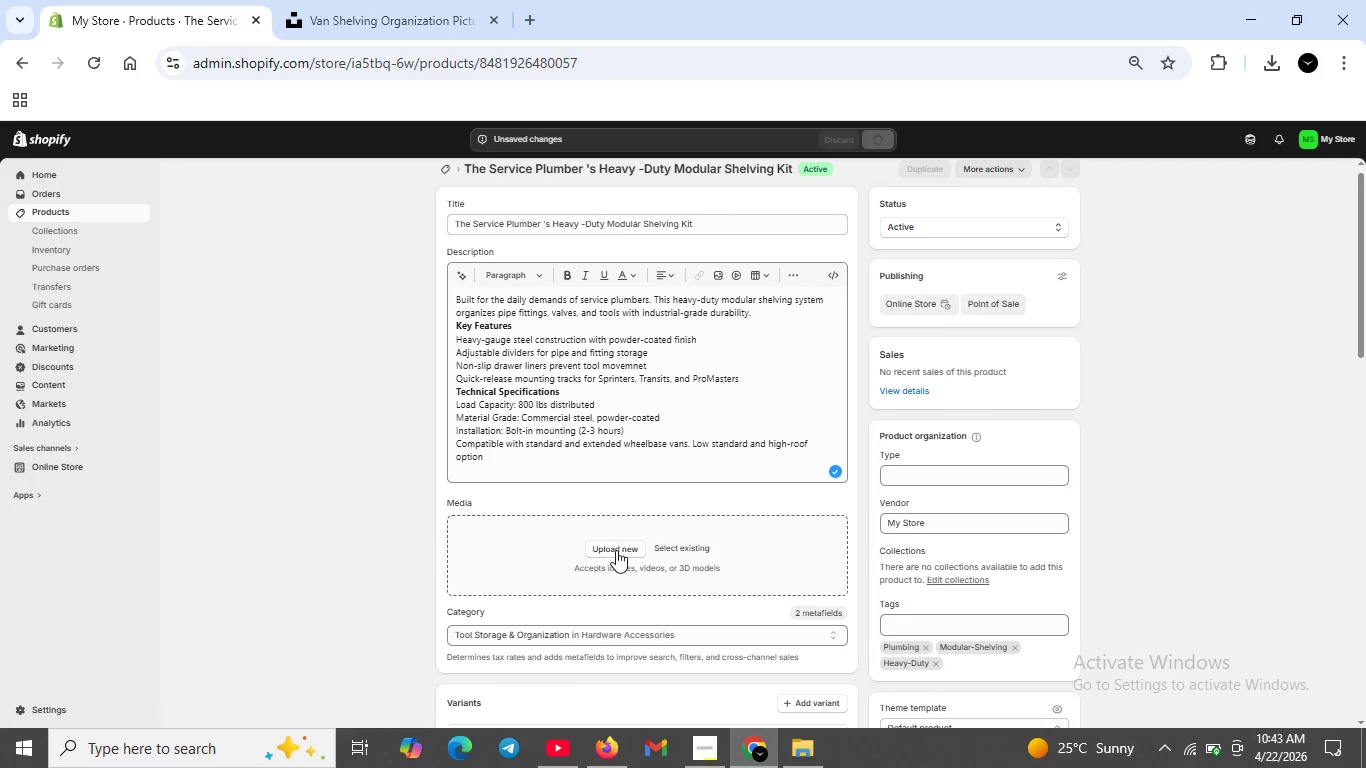 
left_click([616, 548])
 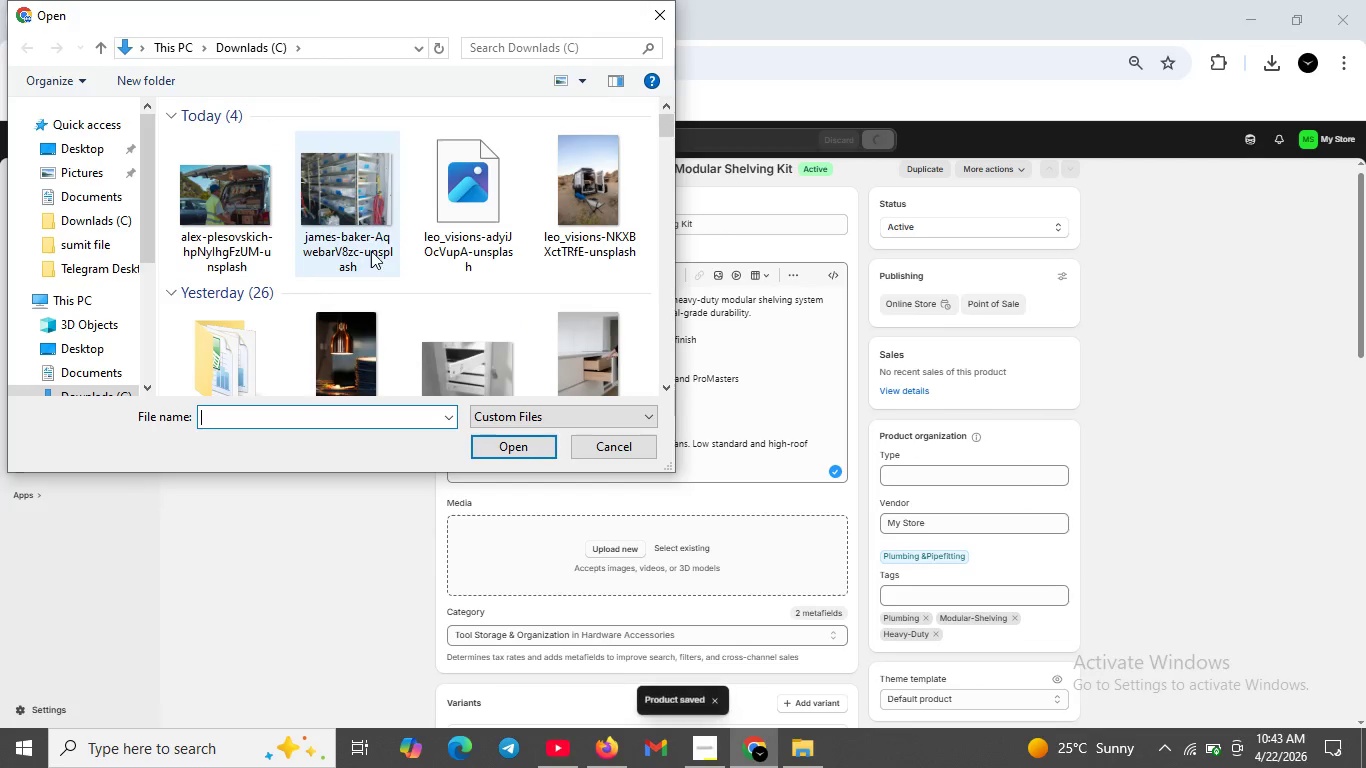 
wait(6.08)
 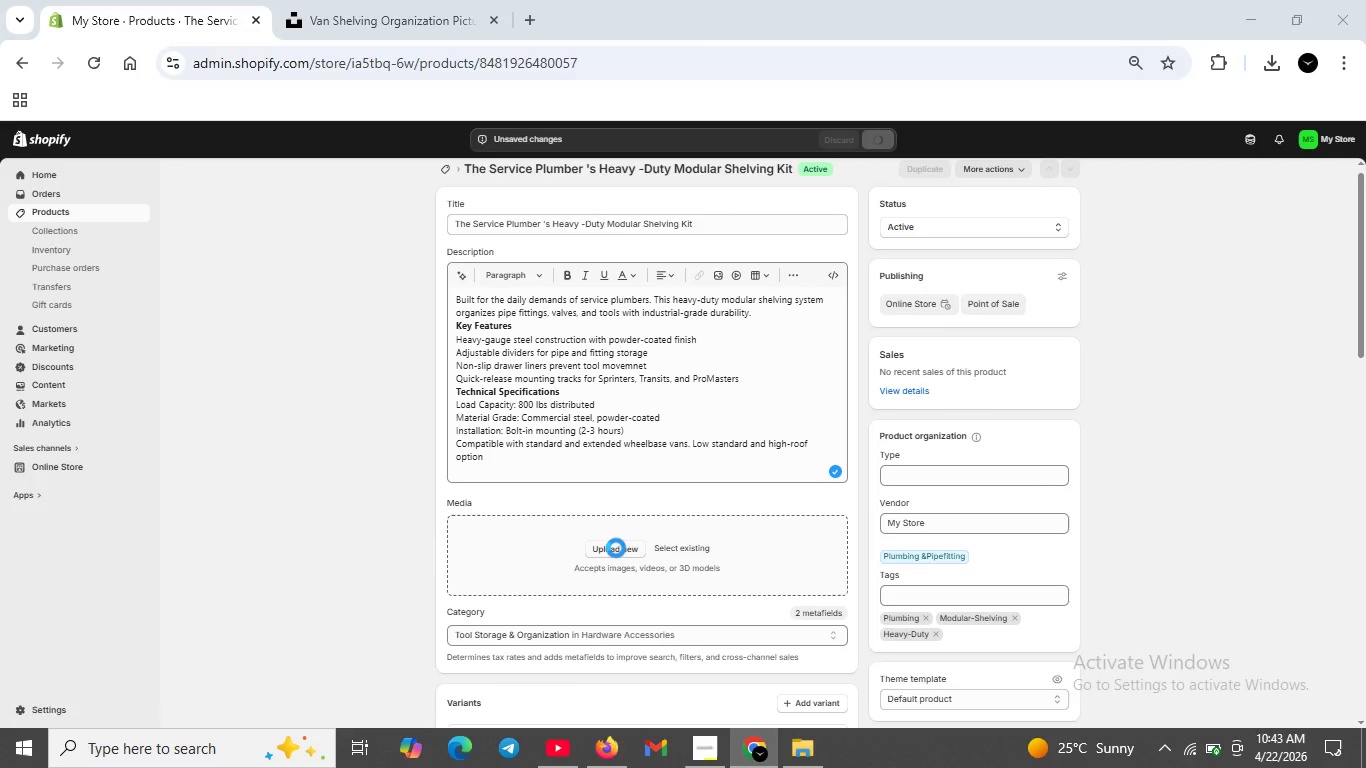 
type(LE)
 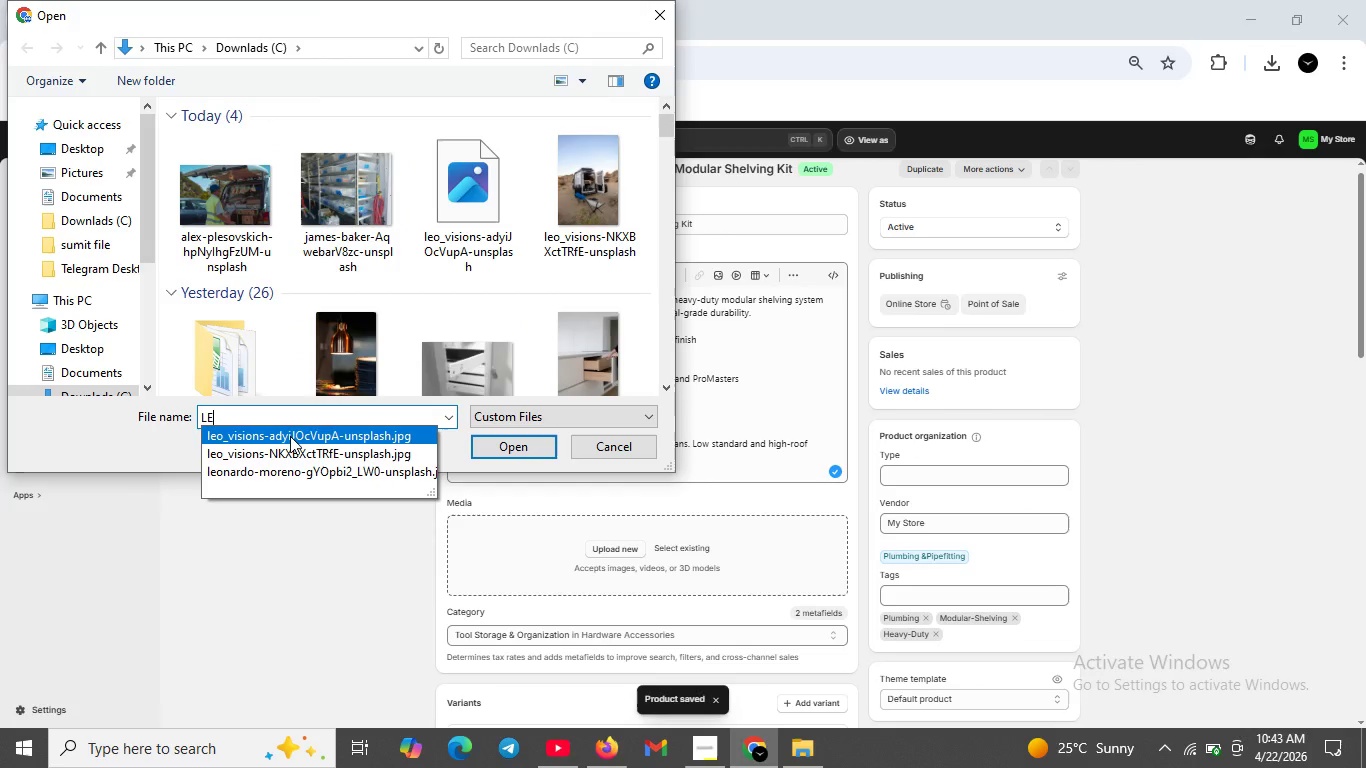 
left_click([290, 436])
 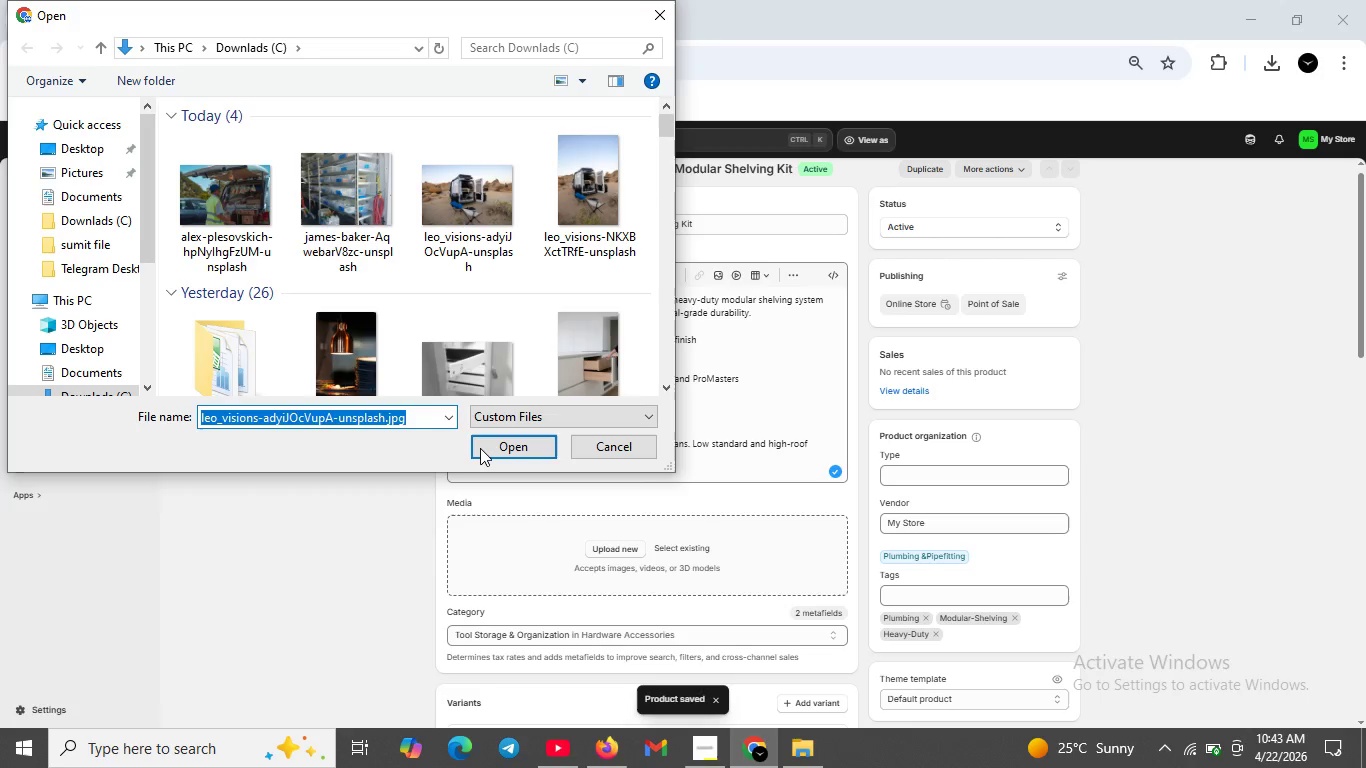 
left_click([487, 446])
 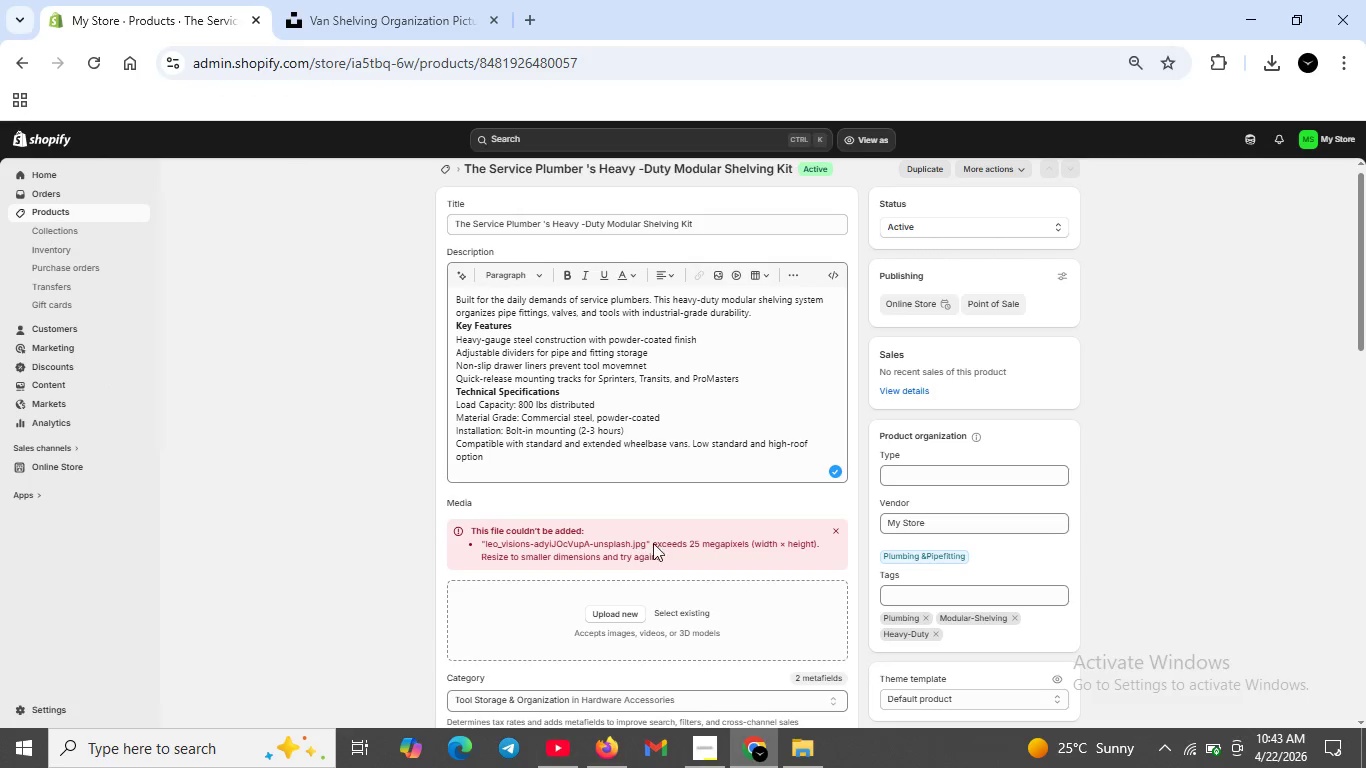 
left_click([411, 11])
 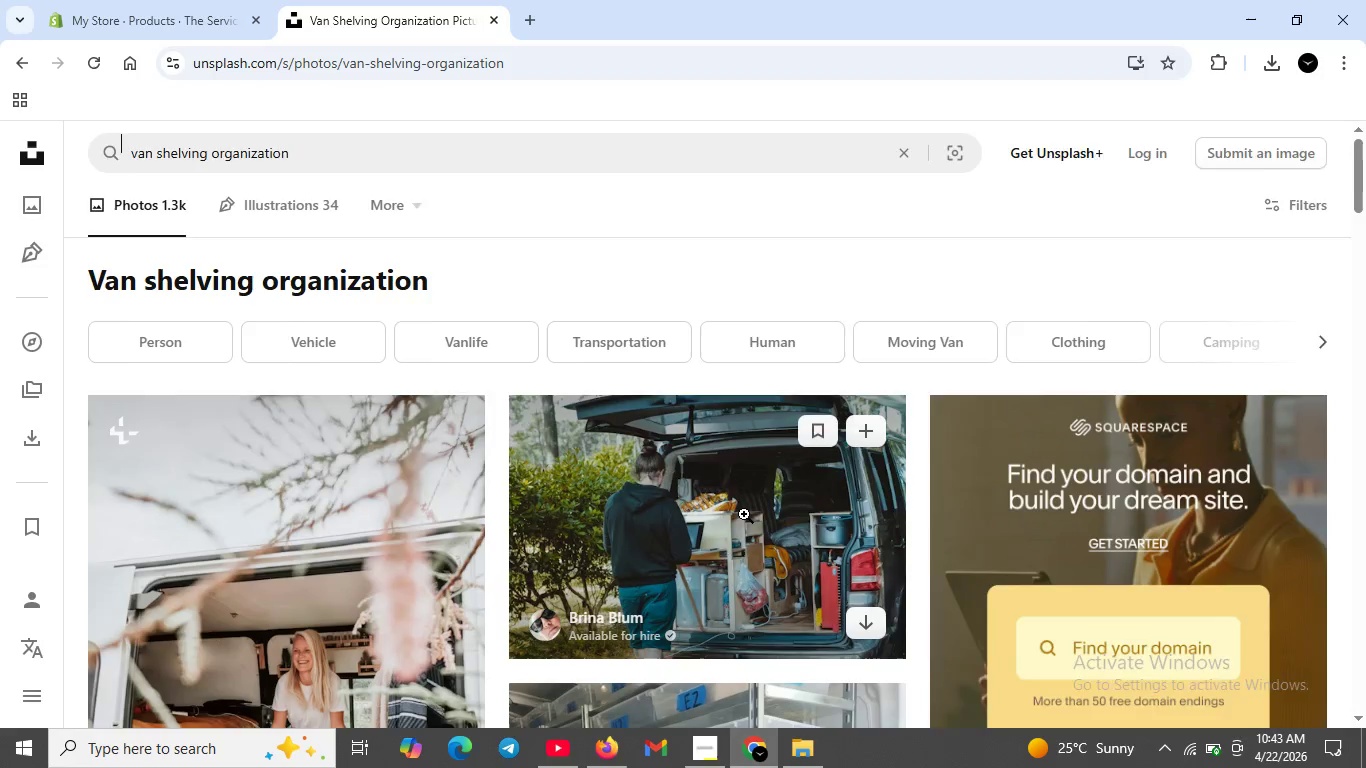 
scroll: coordinate [745, 515], scroll_direction: down, amount: 2.0
 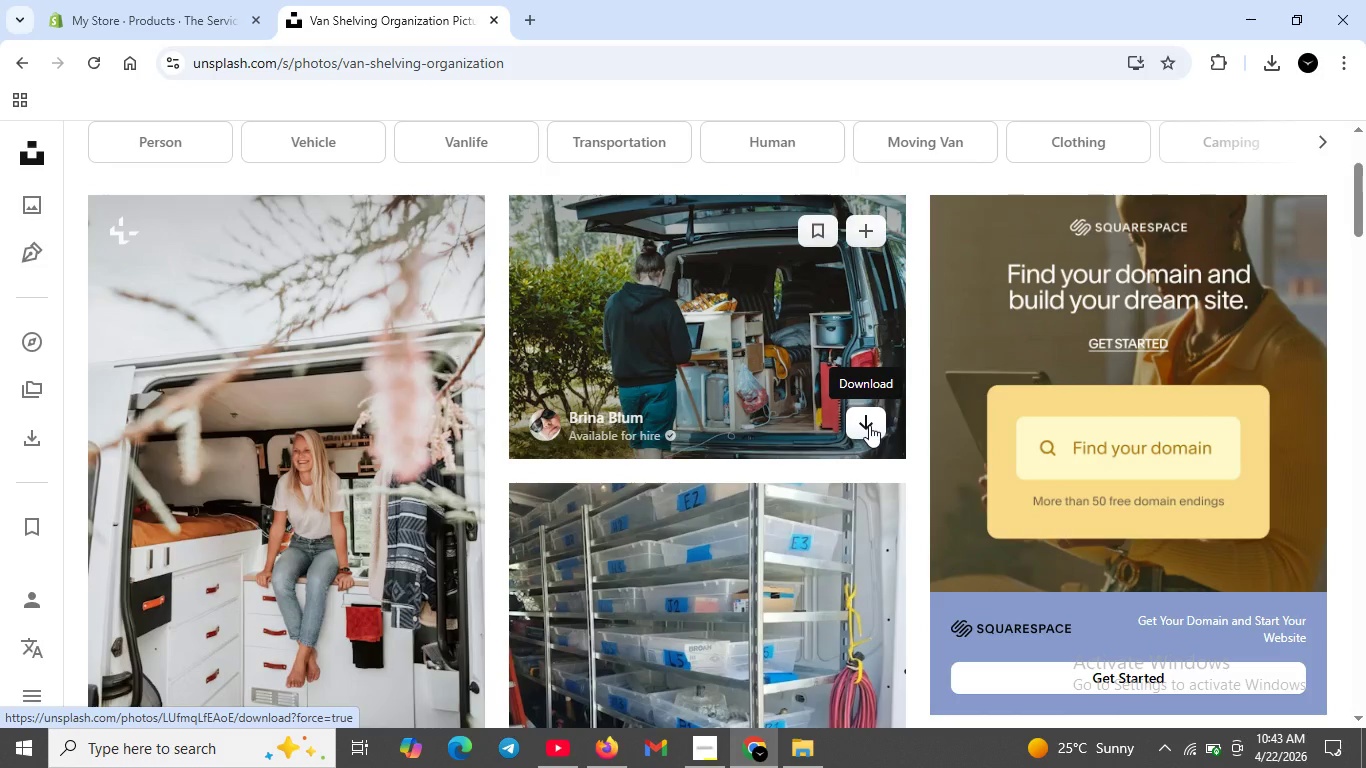 
scroll: coordinate [705, 476], scroll_direction: none, amount: 0.0
 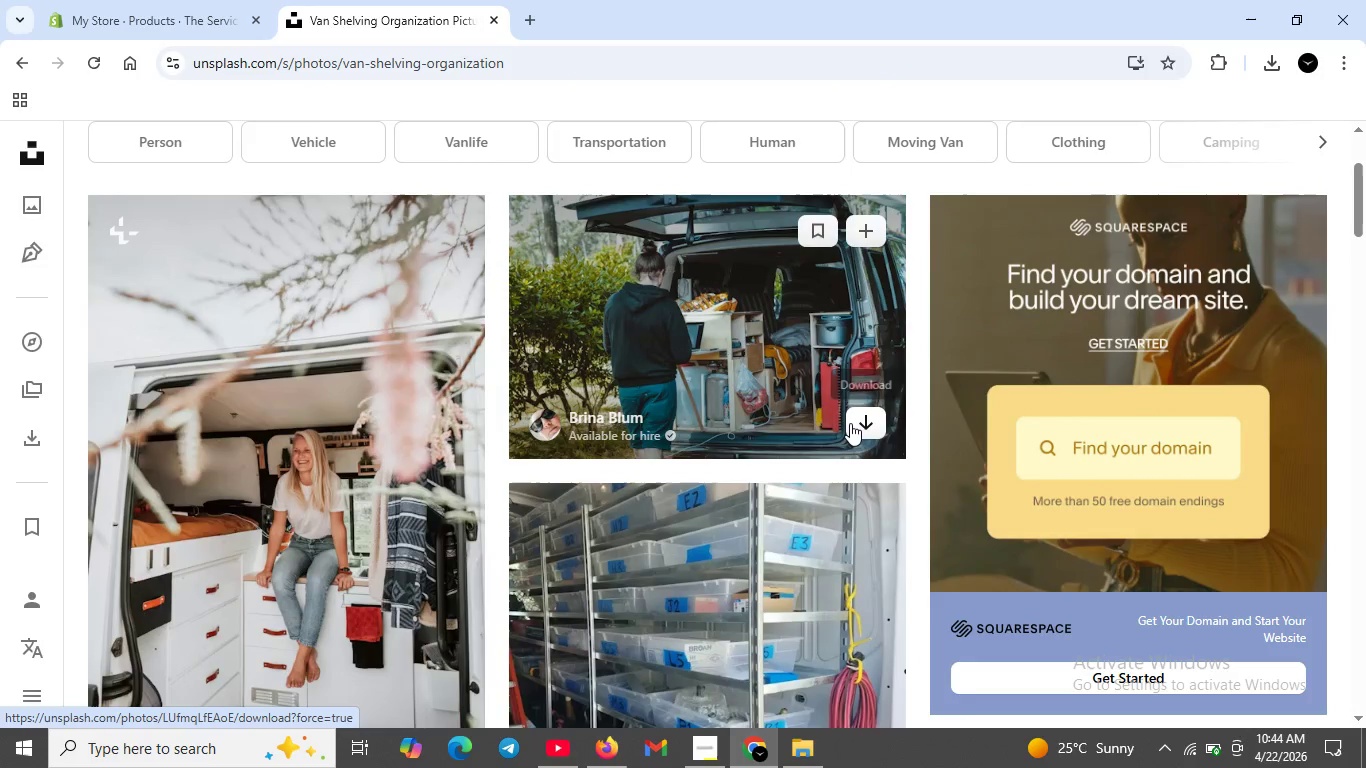 
left_click([850, 423])
 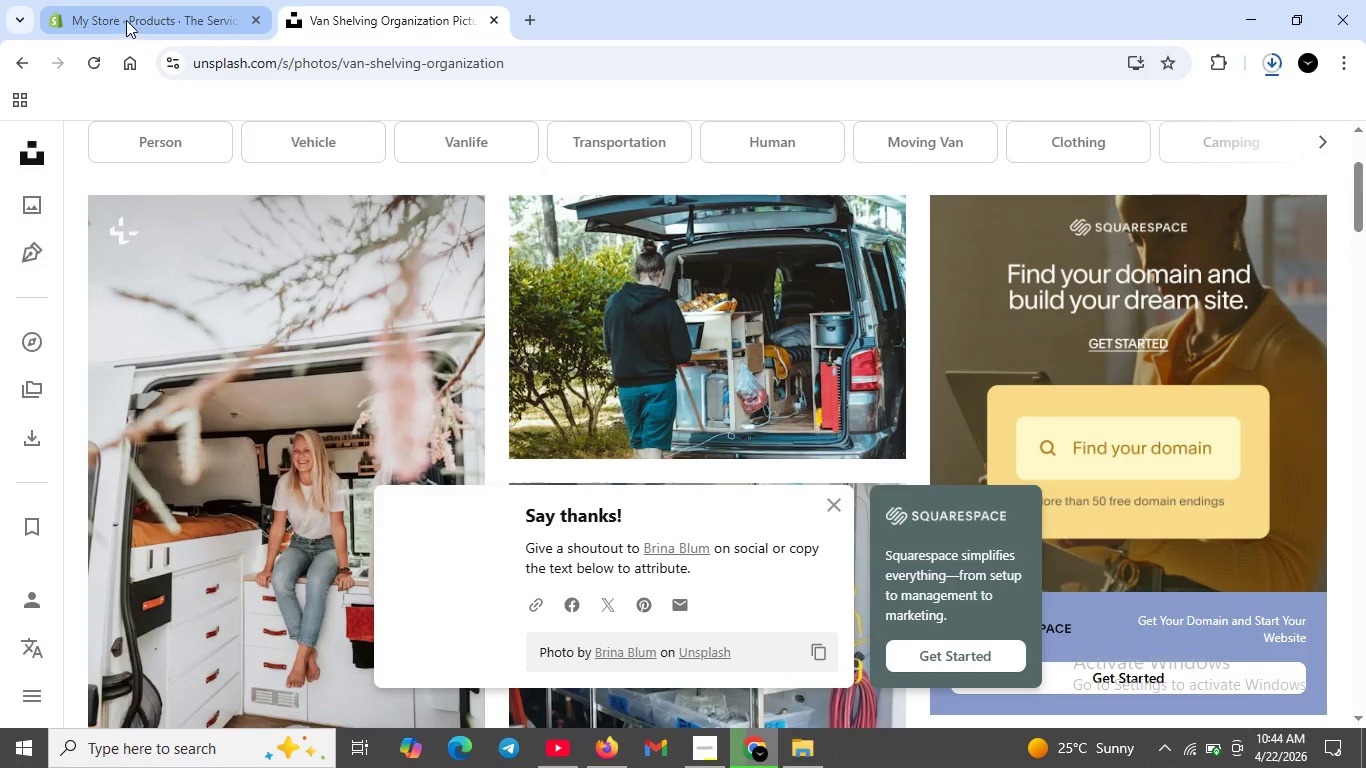 
left_click([139, 21])
 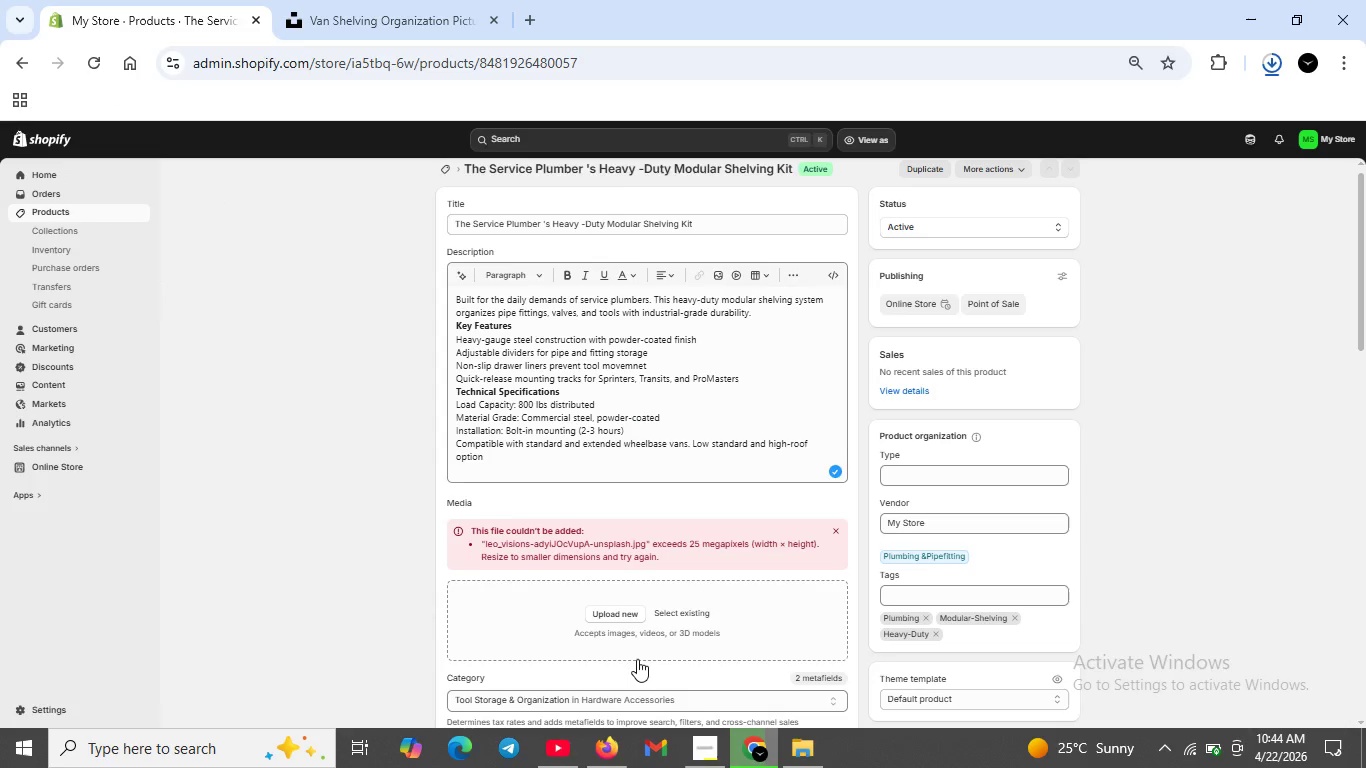 
scroll: coordinate [638, 637], scroll_direction: down, amount: 12.0
 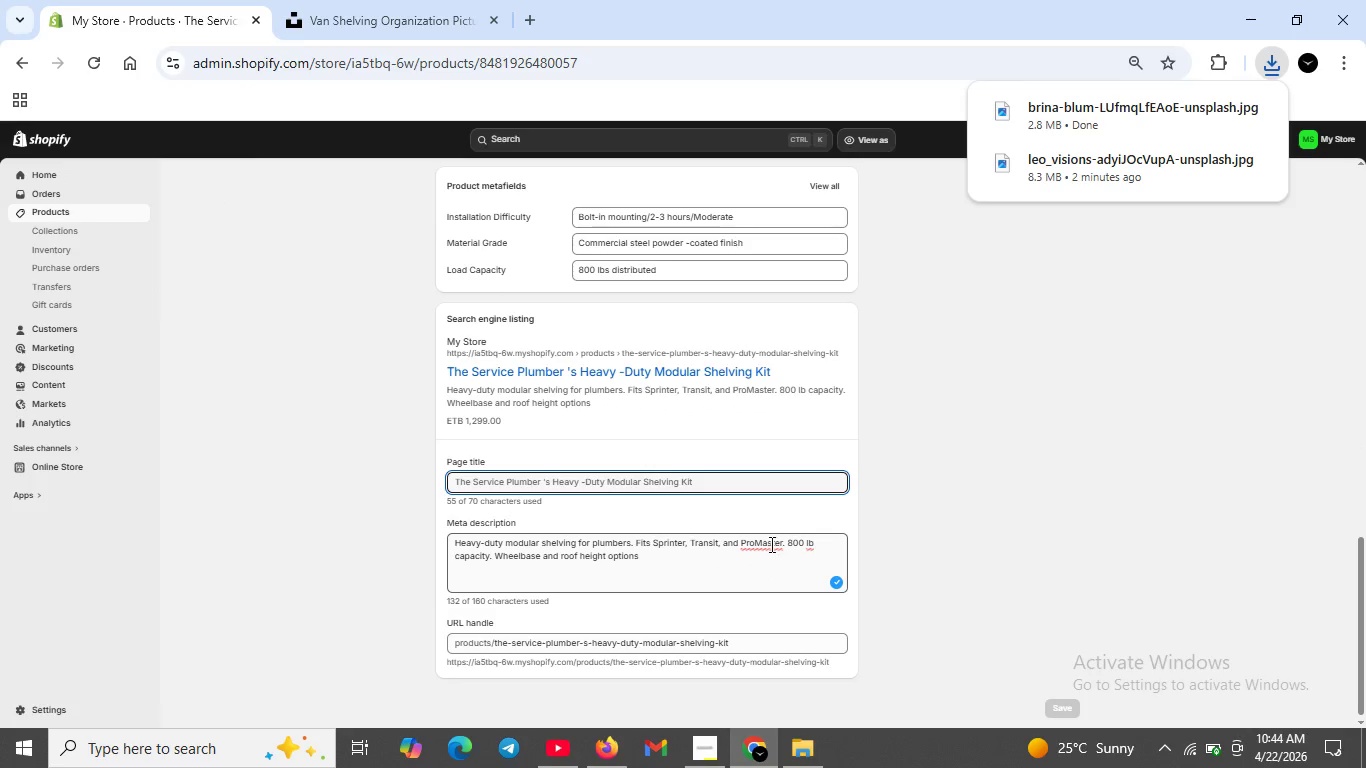 
left_click([770, 544])
 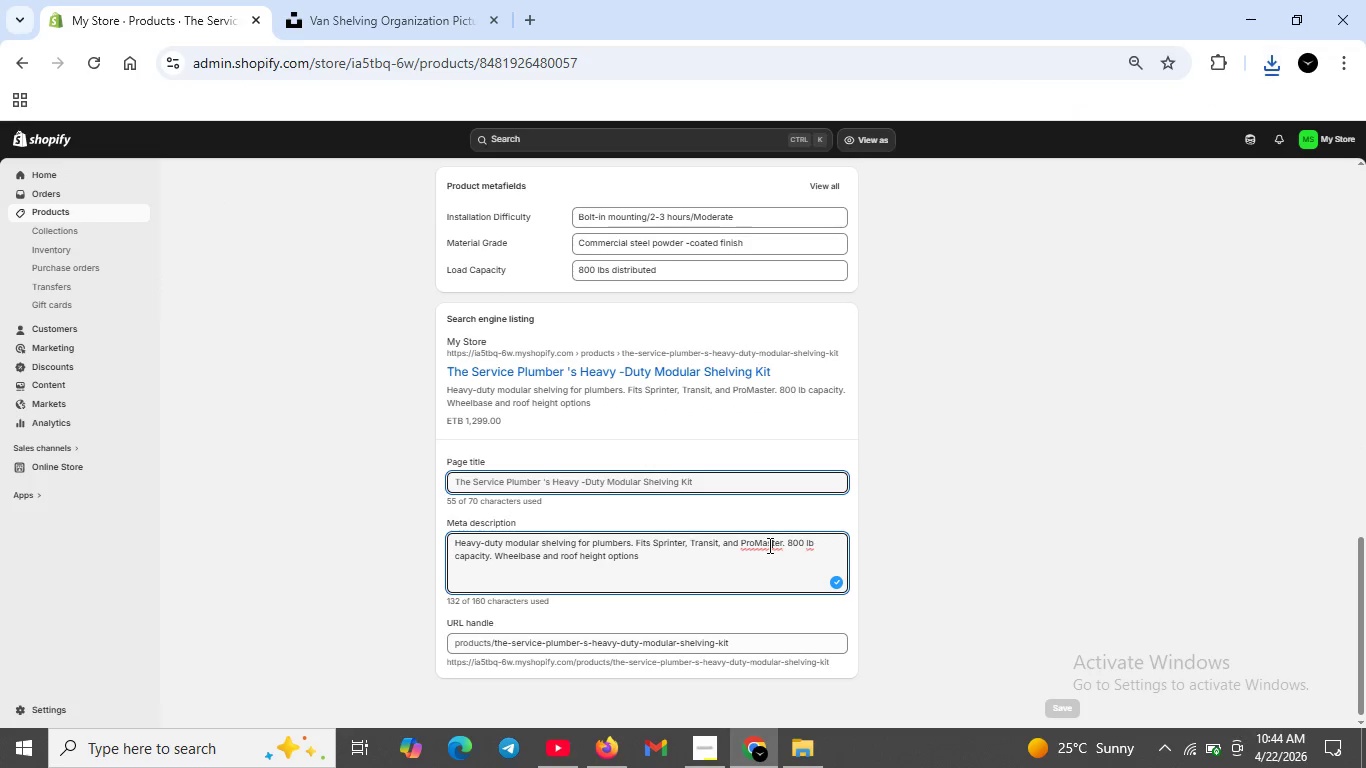 
left_click([768, 545])
 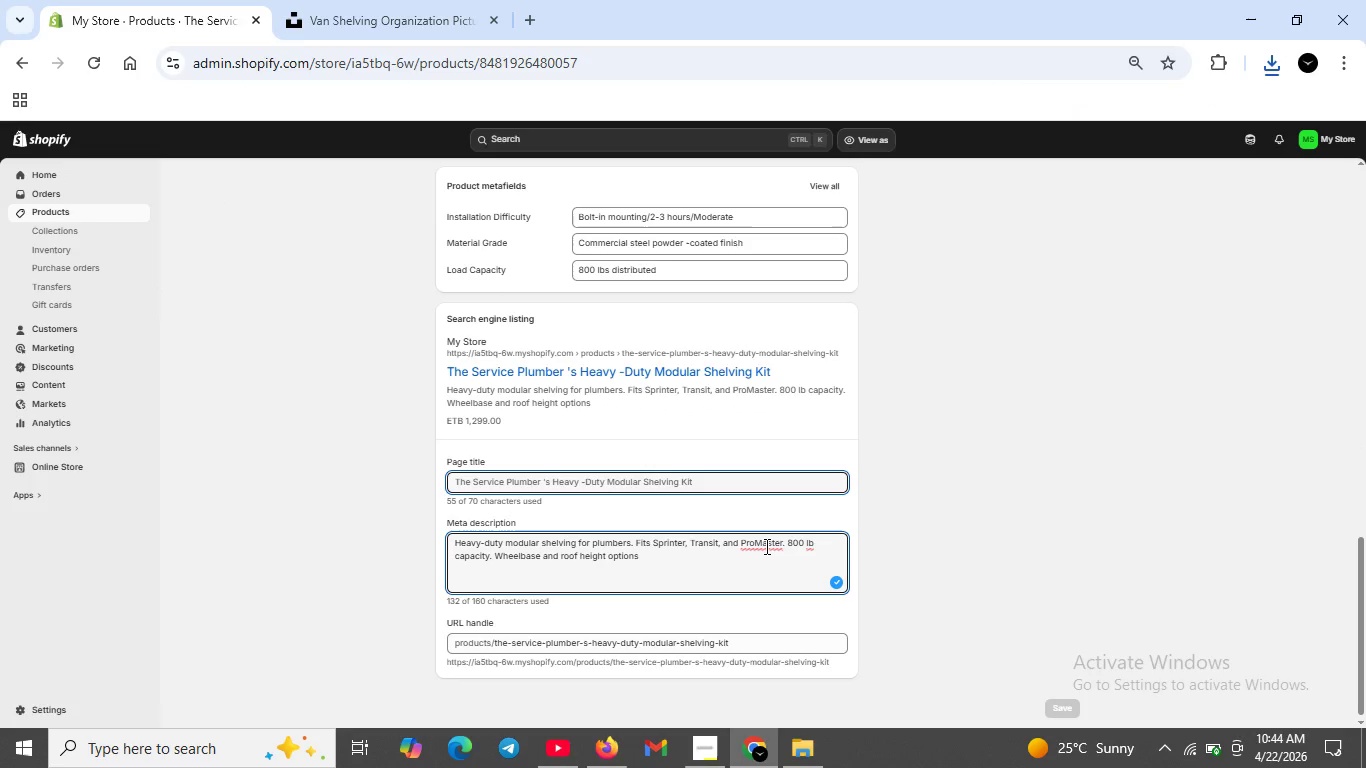 
left_click([765, 546])
 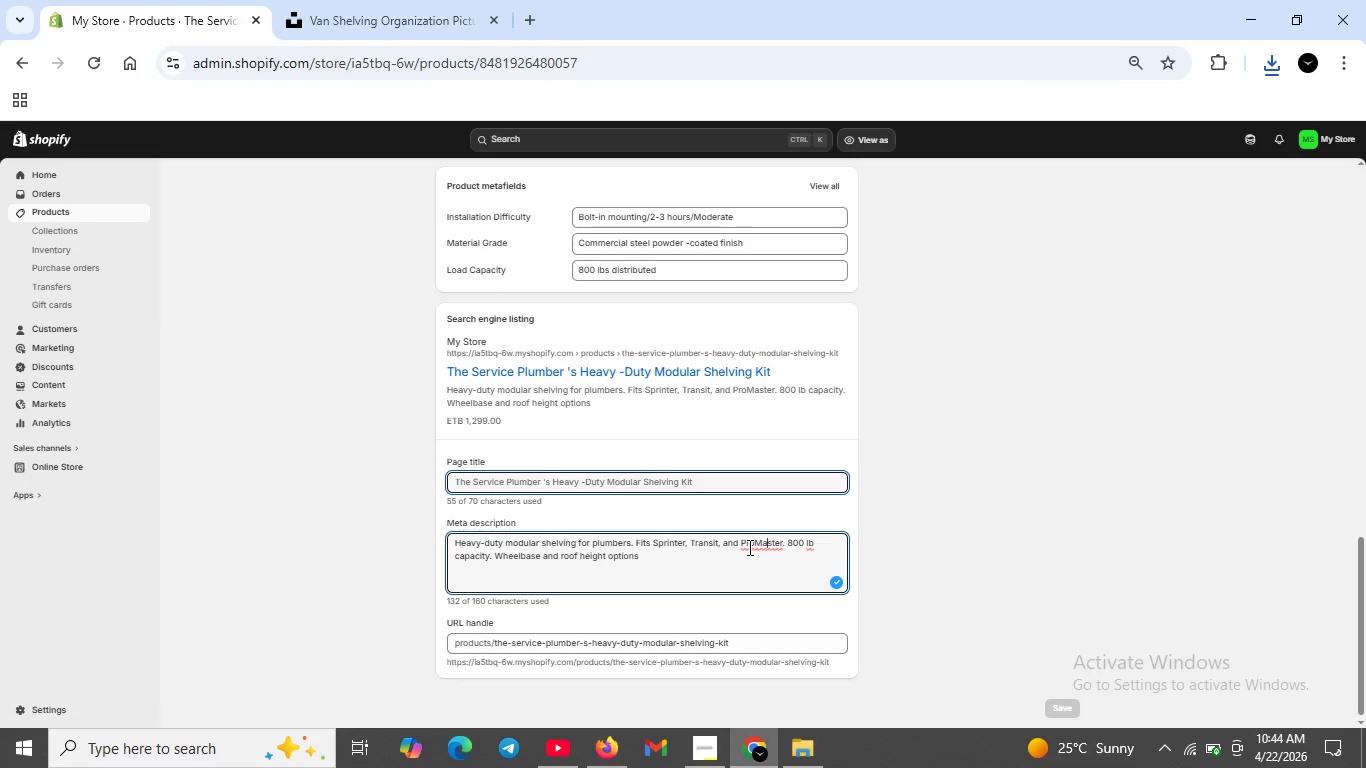 
double_click([748, 547])
 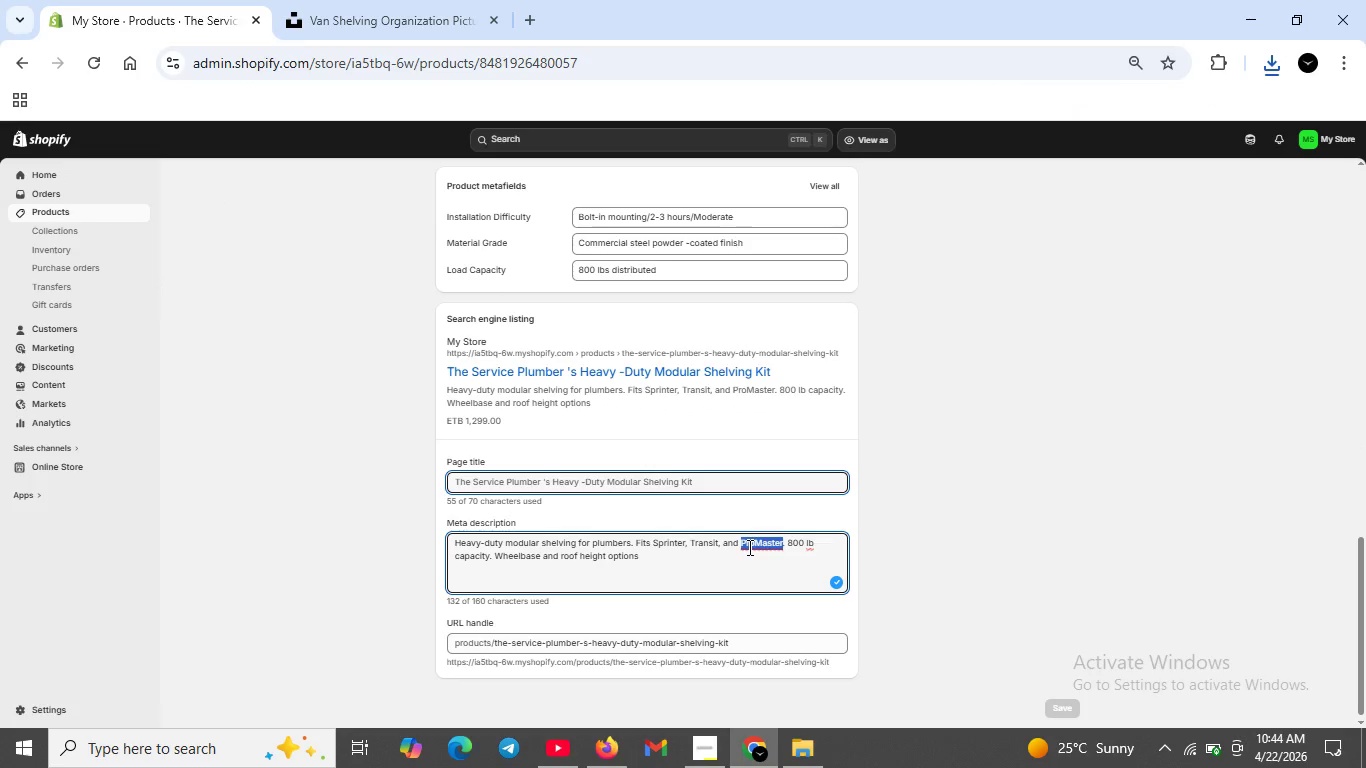 
triple_click([748, 547])
 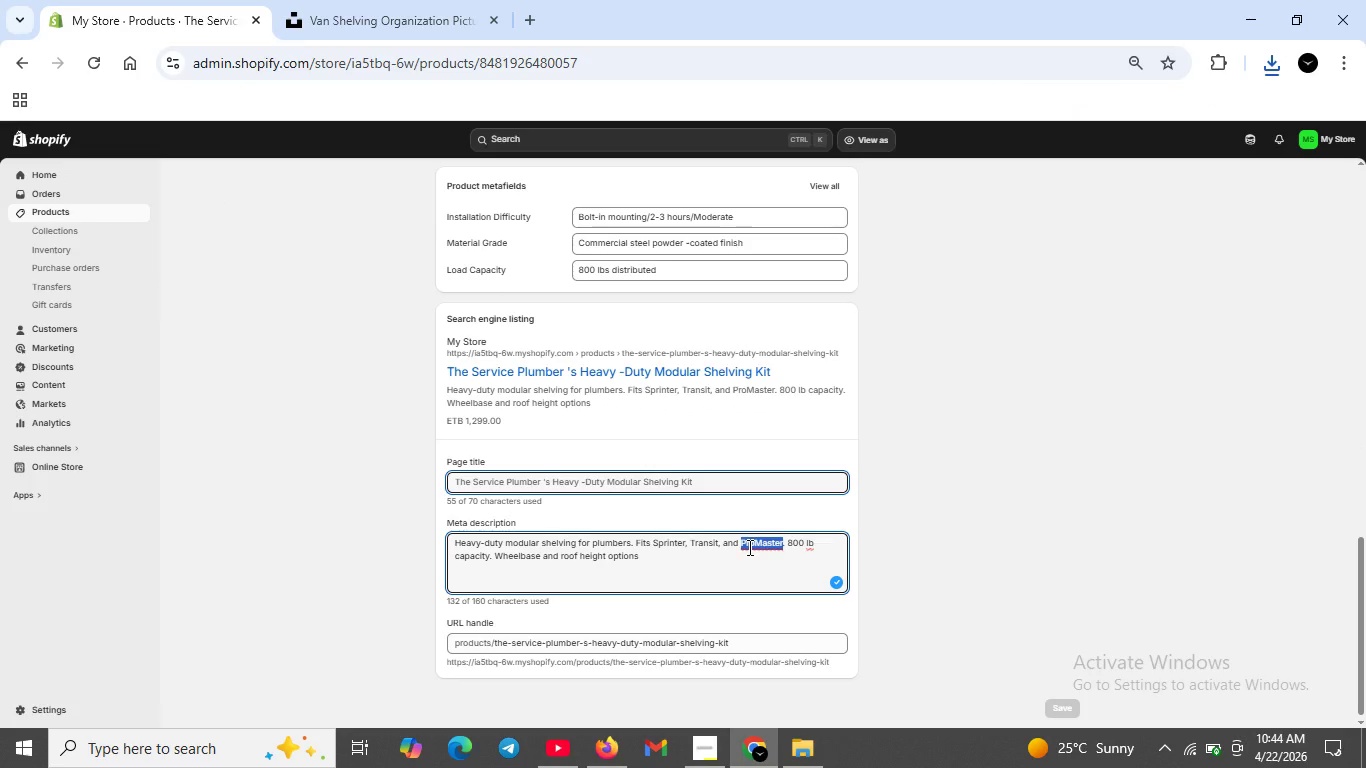 
left_click([748, 547])
 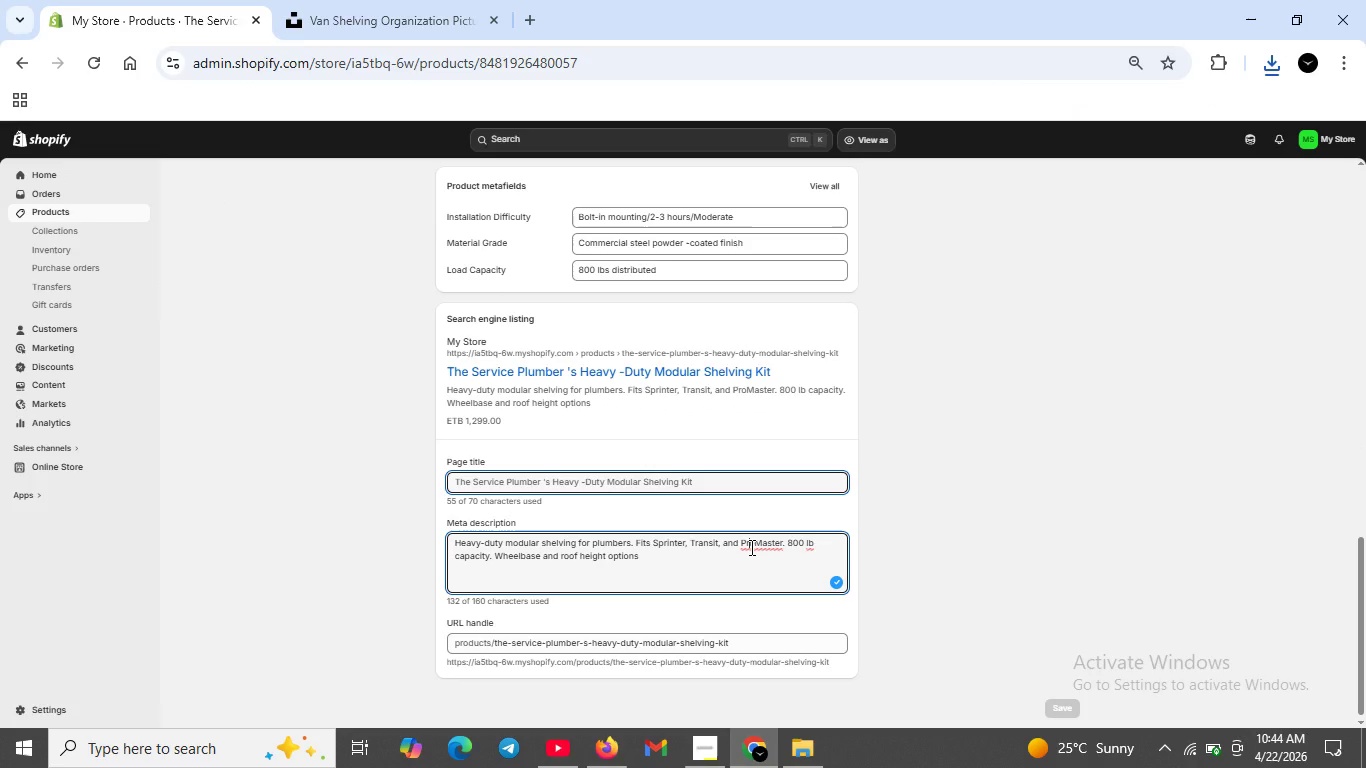 
double_click([750, 547])
 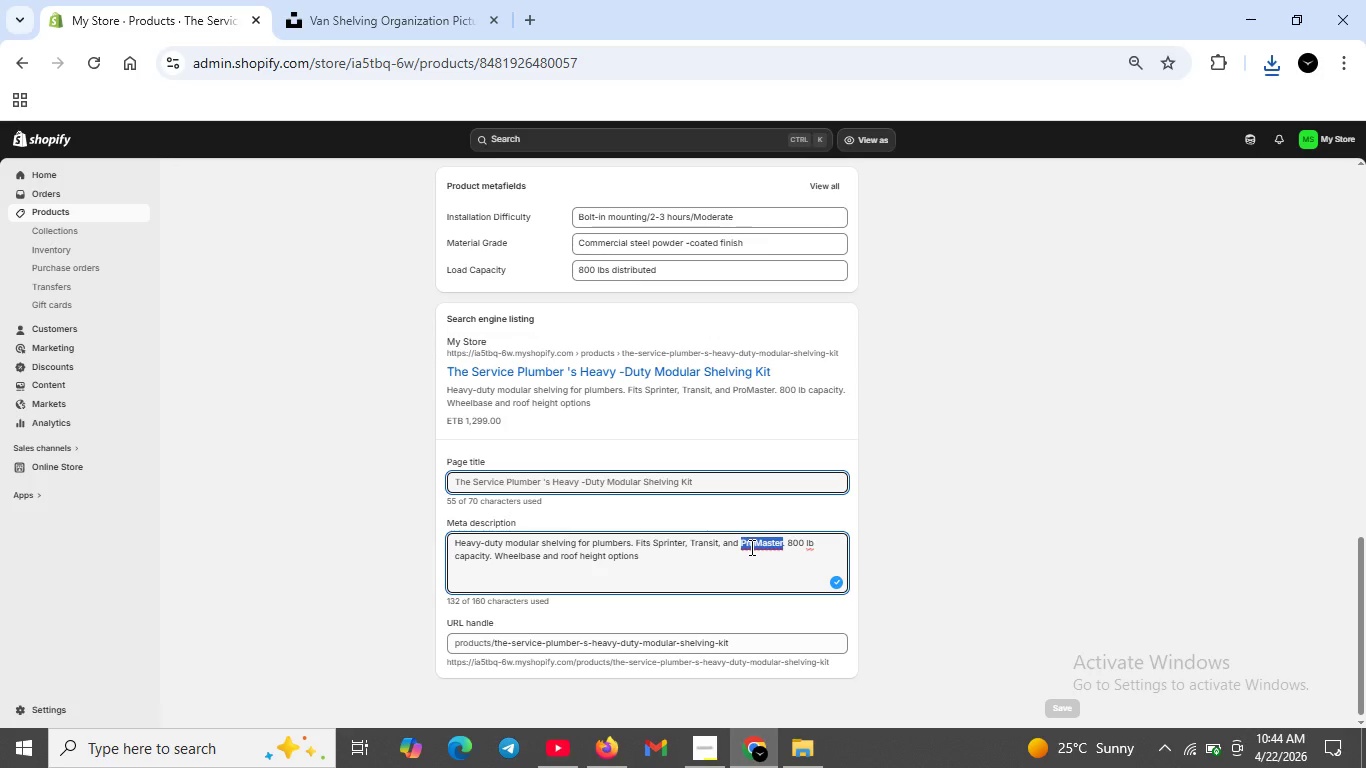 
key(Backspace)
type(p)
key(Backspace)
type(ProMaster)
 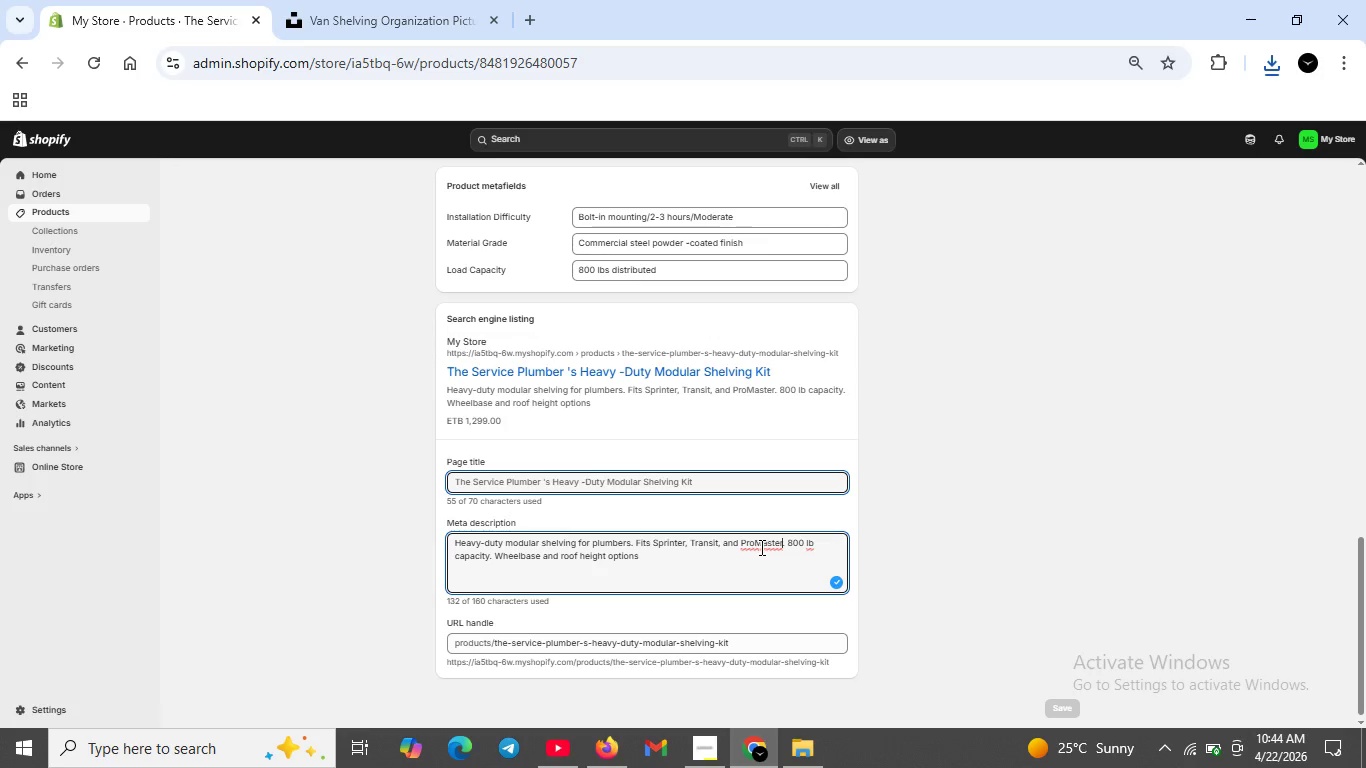 
wait(8.86)
 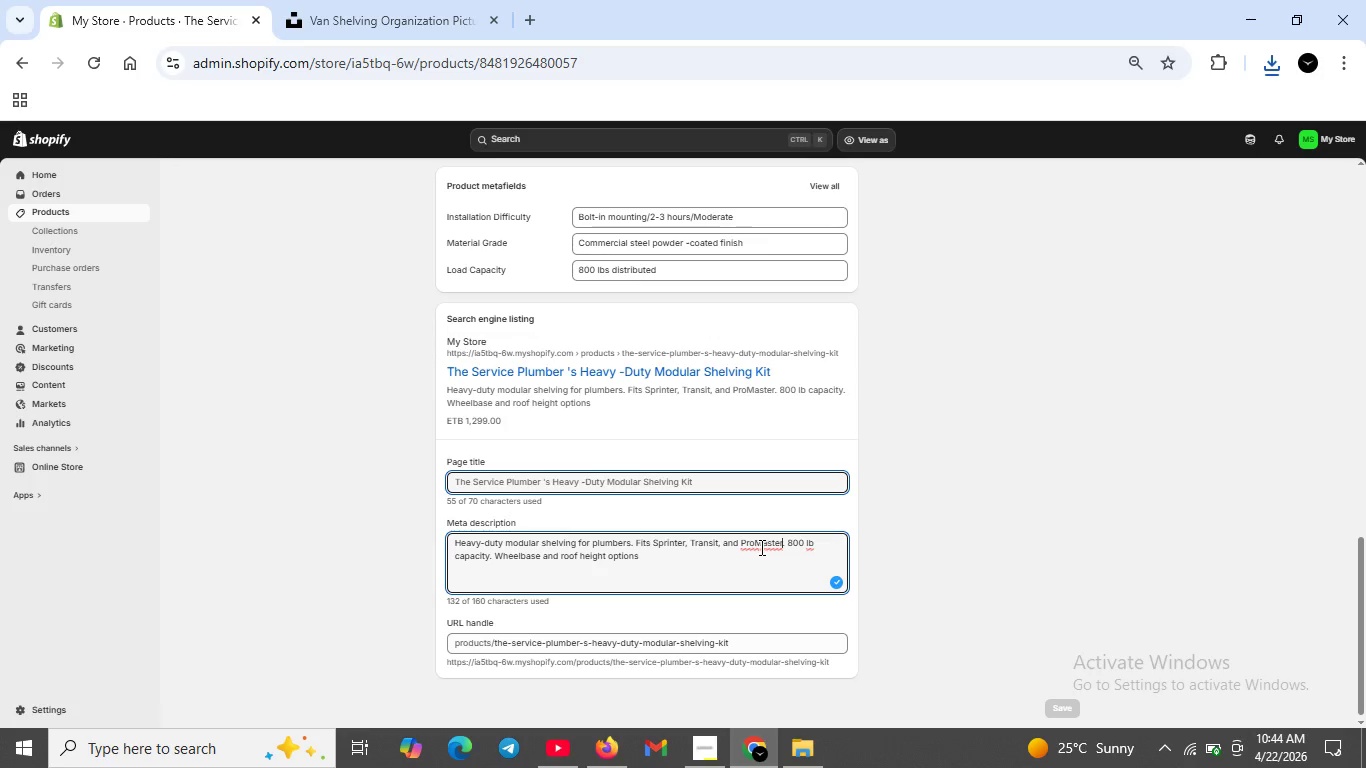 
key(Space)
 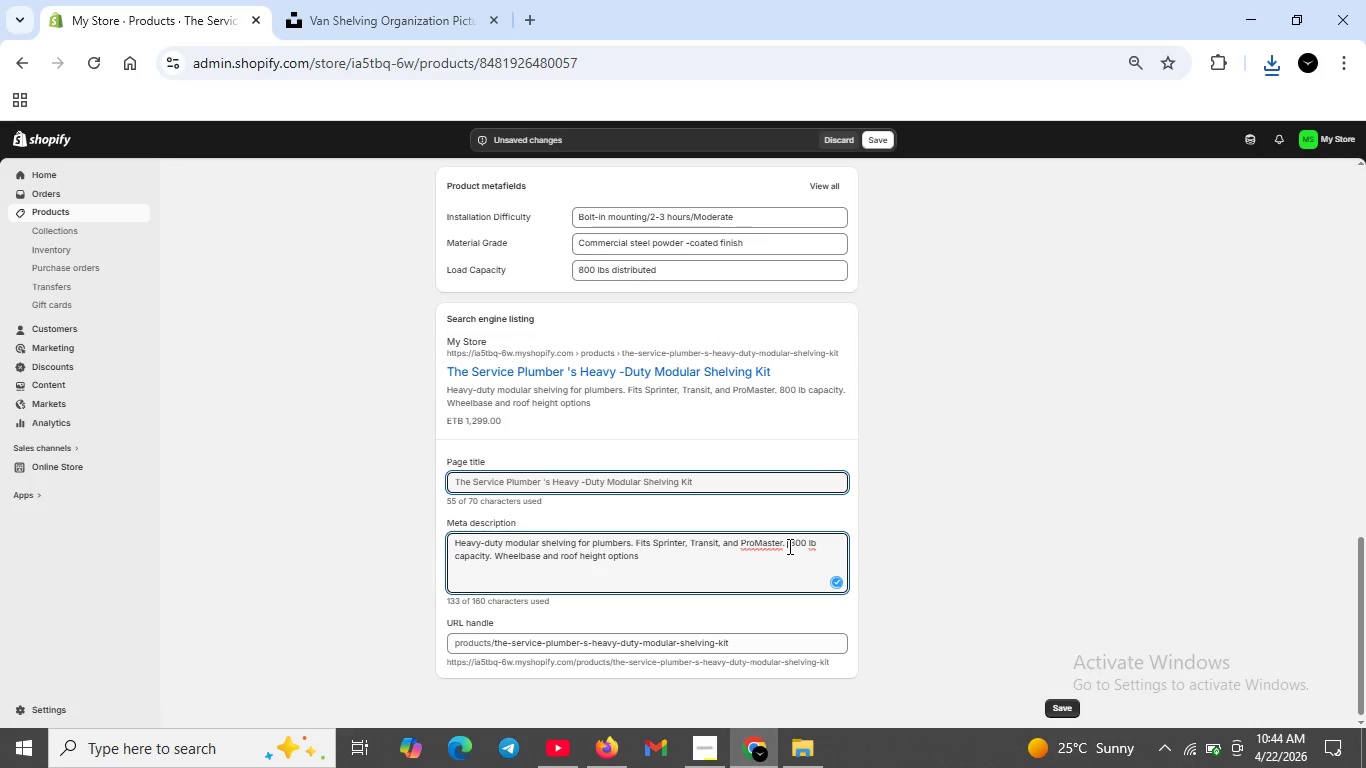 
key(Backspace)
 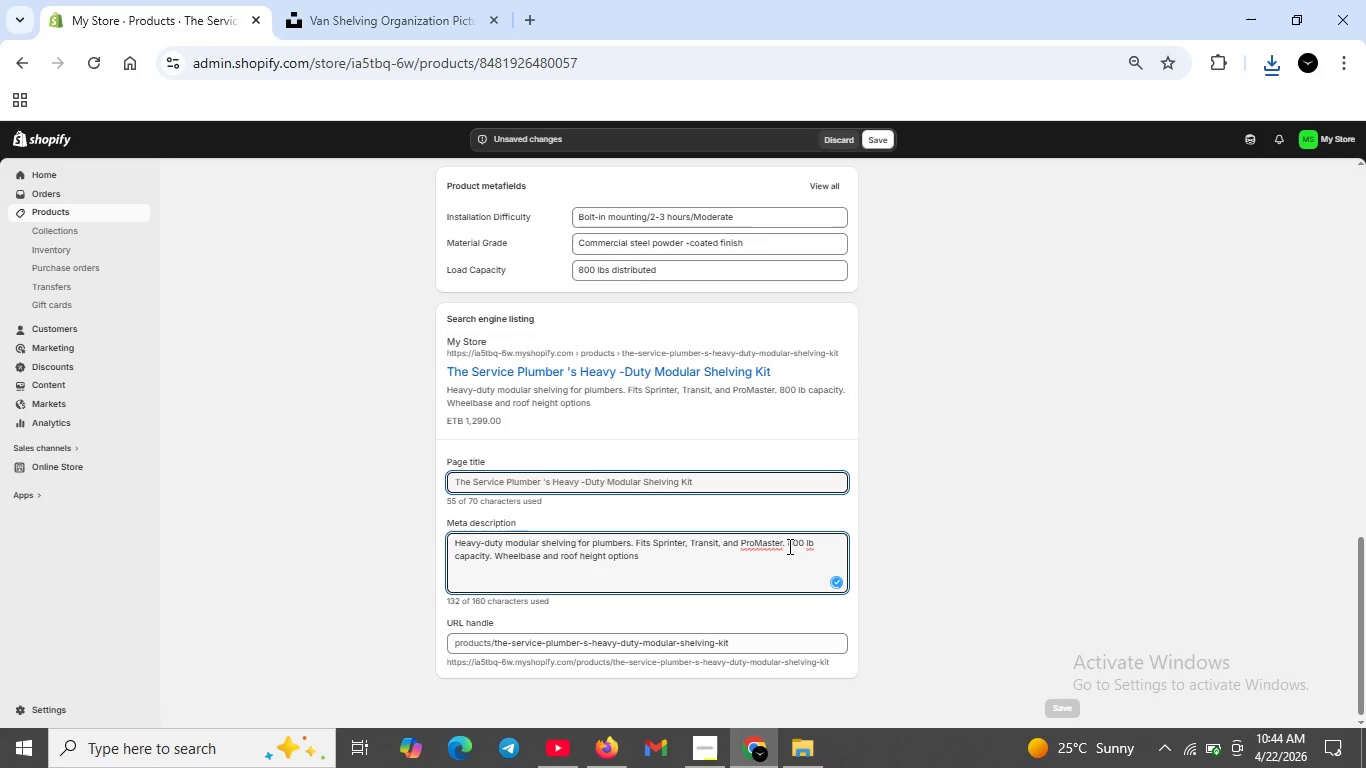 
key(Backspace)
 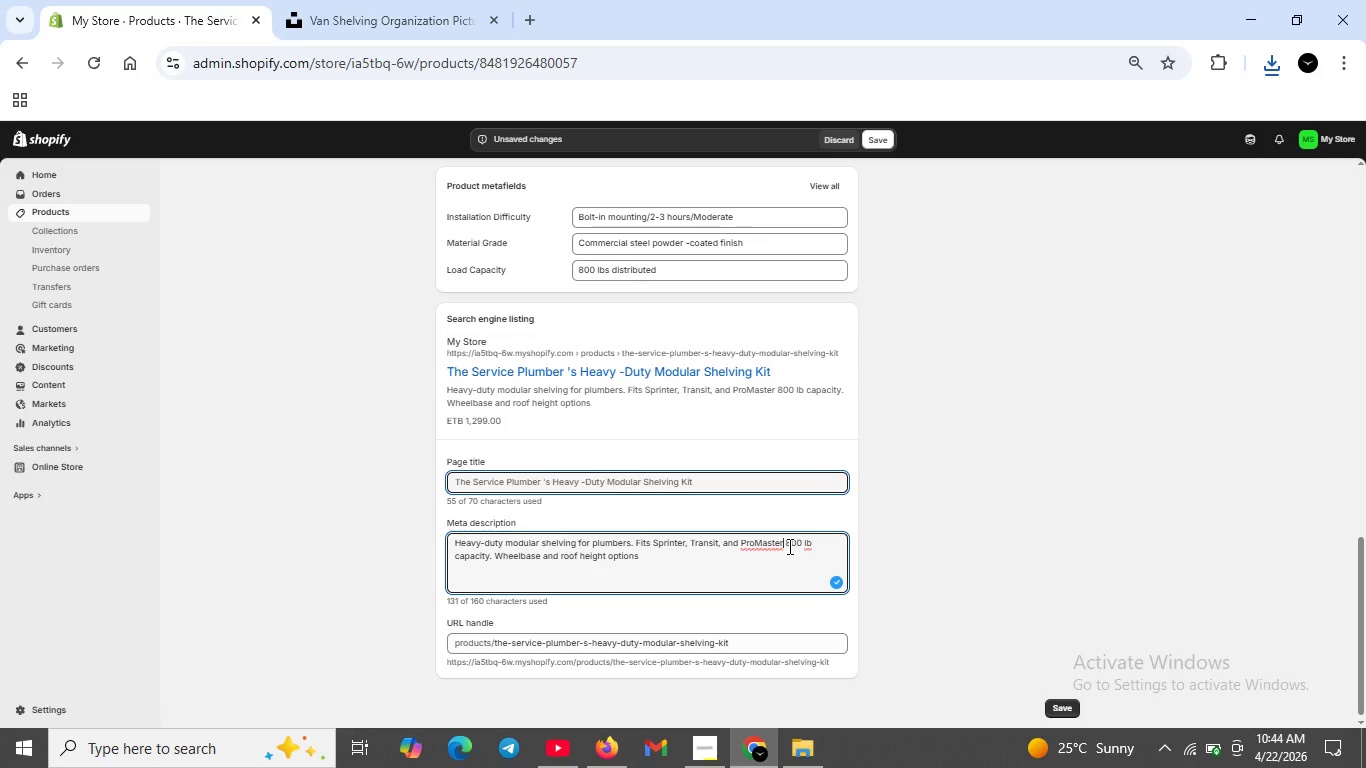 
key(Period)
 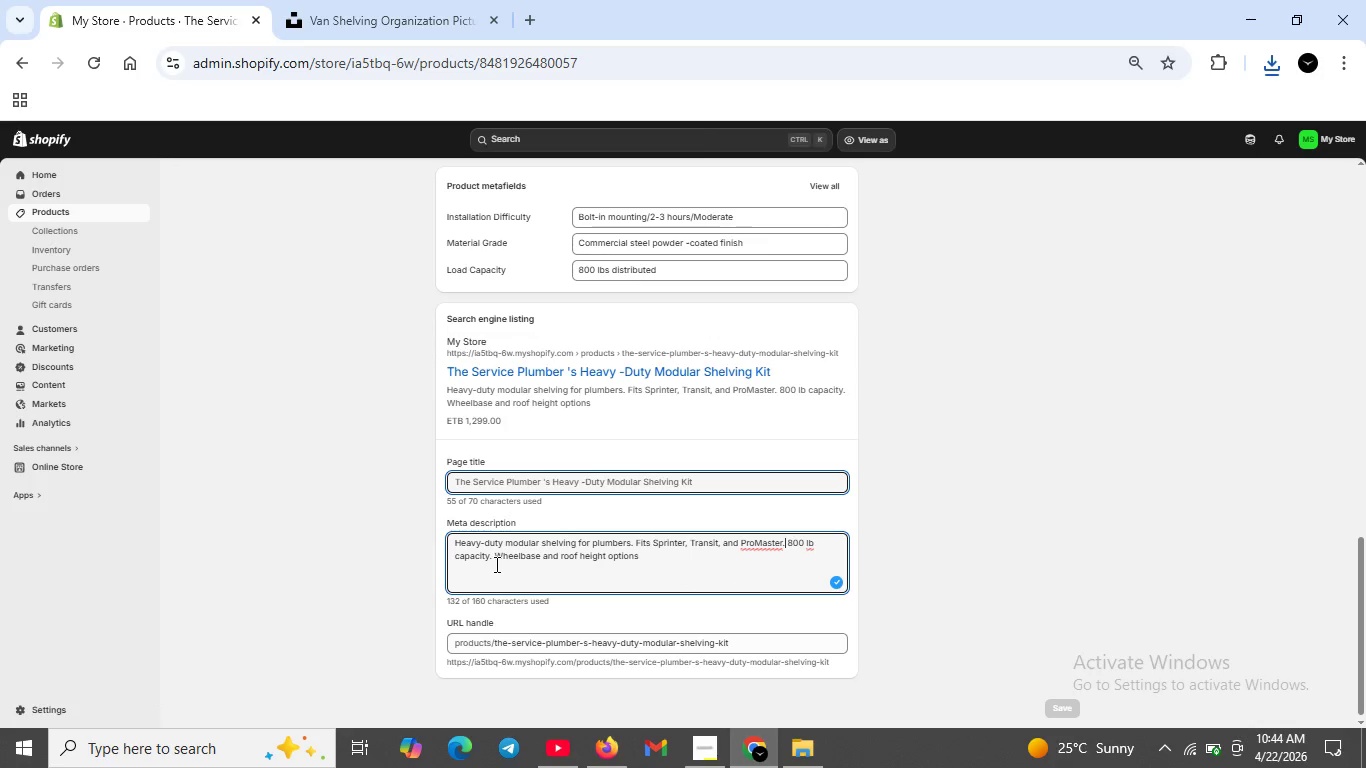 
wait(7.86)
 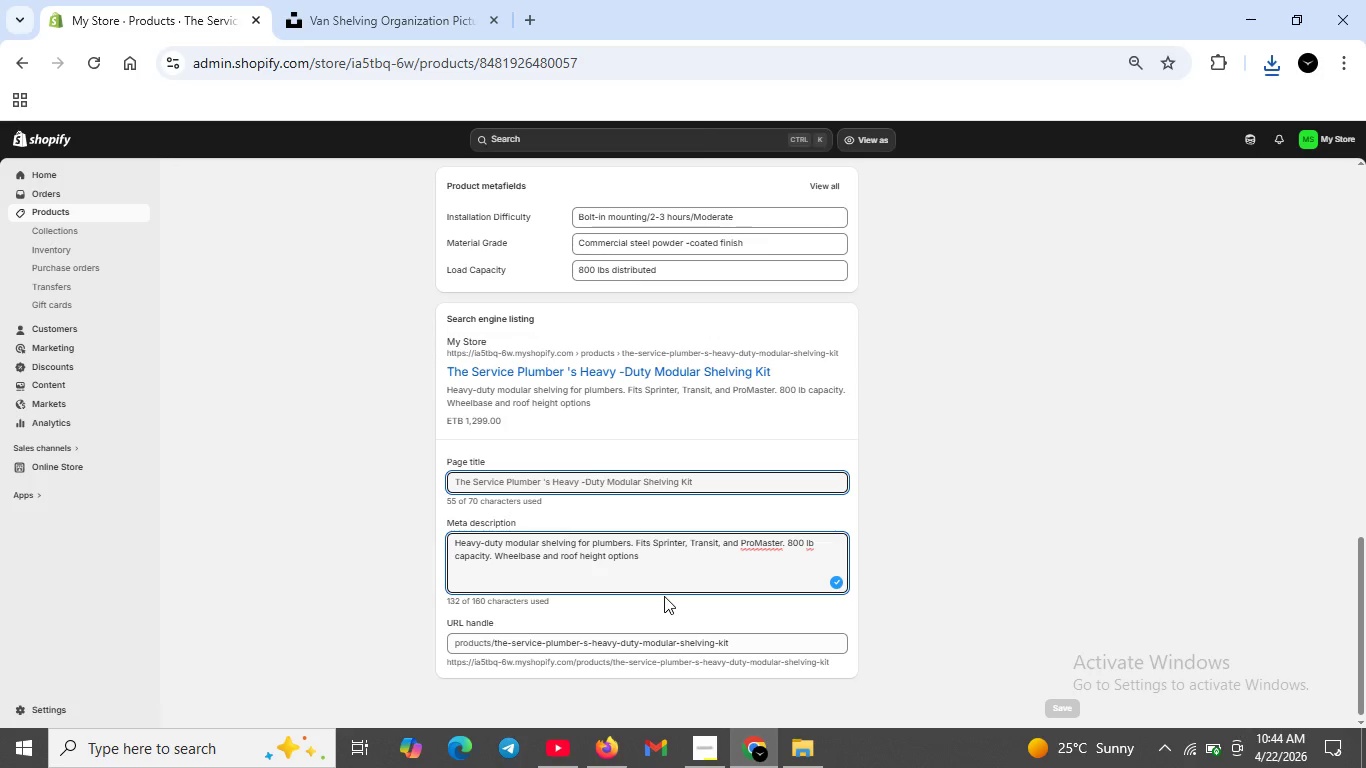 
left_click([651, 562])
 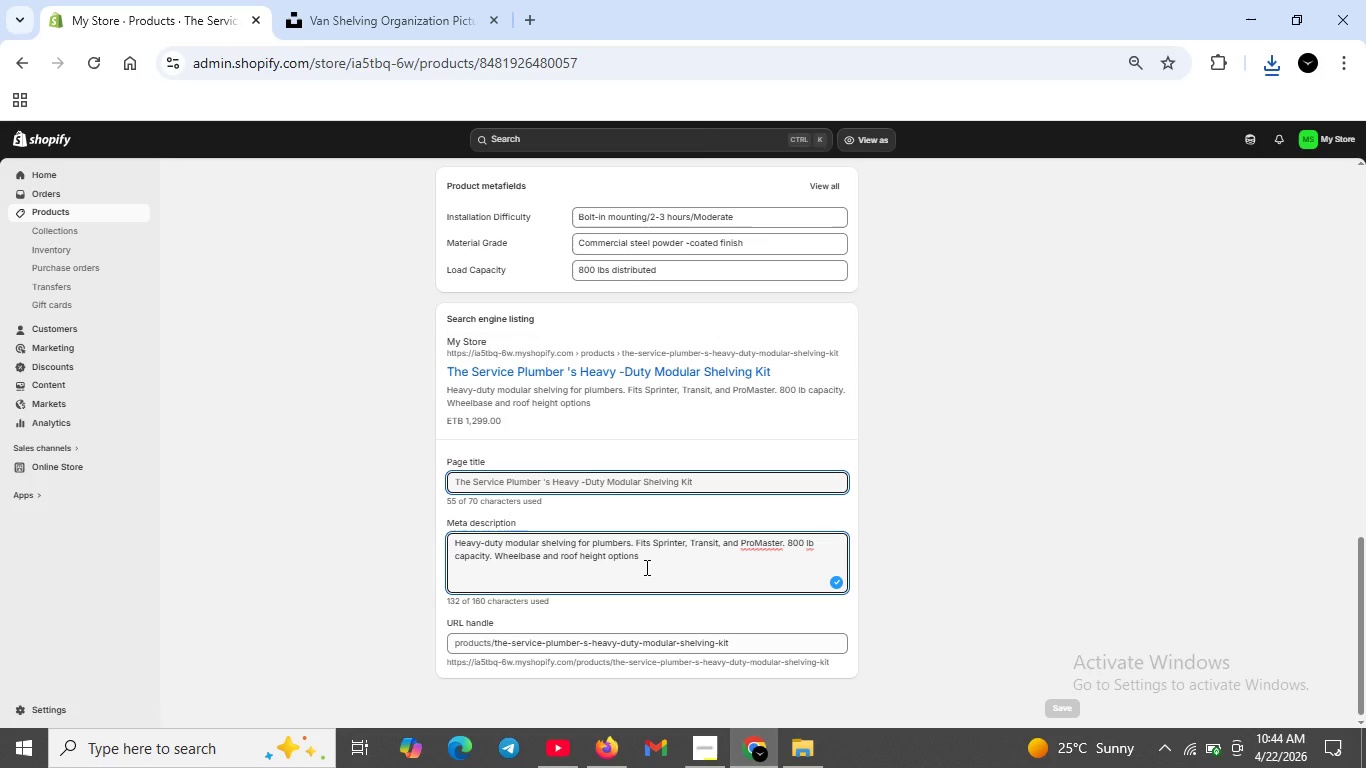 
key(Backspace)
 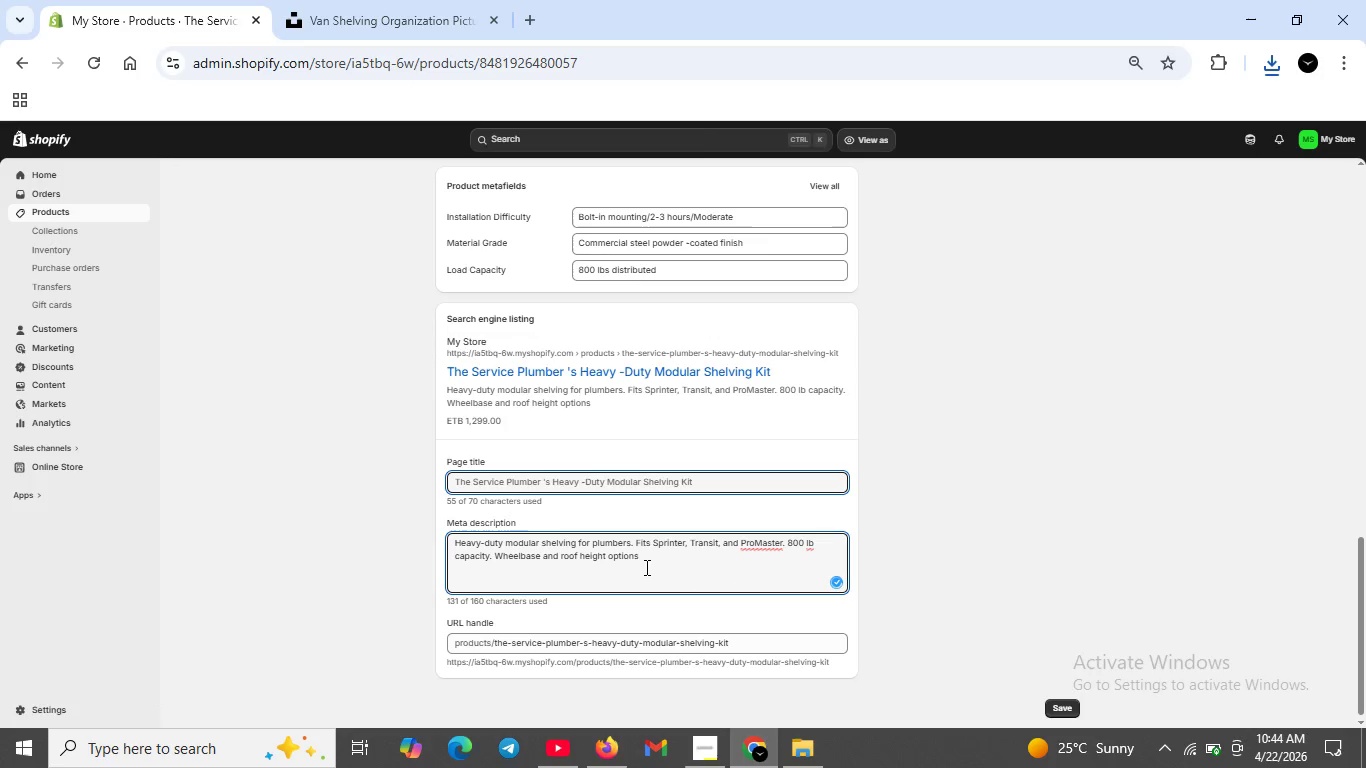 
key(Period)
 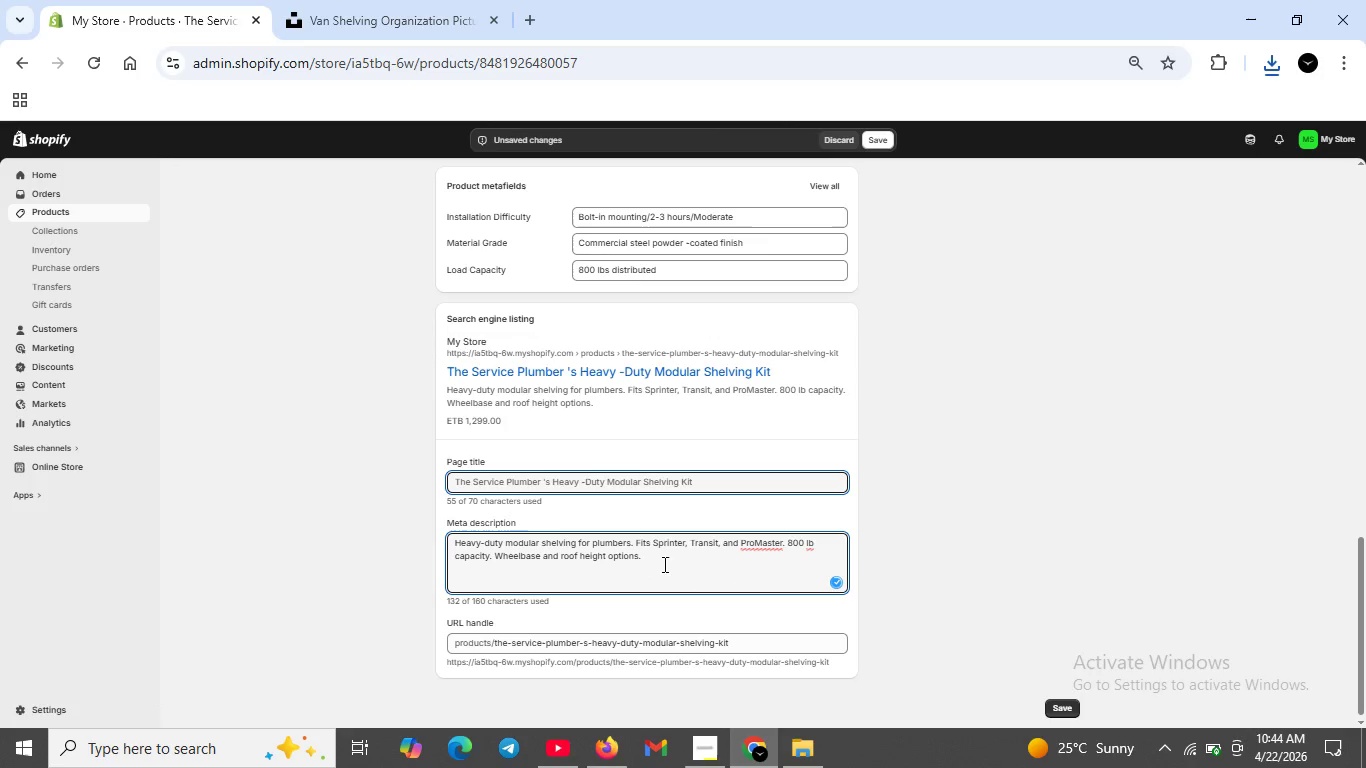 
scroll: coordinate [629, 441], scroll_direction: up, amount: 12.0
 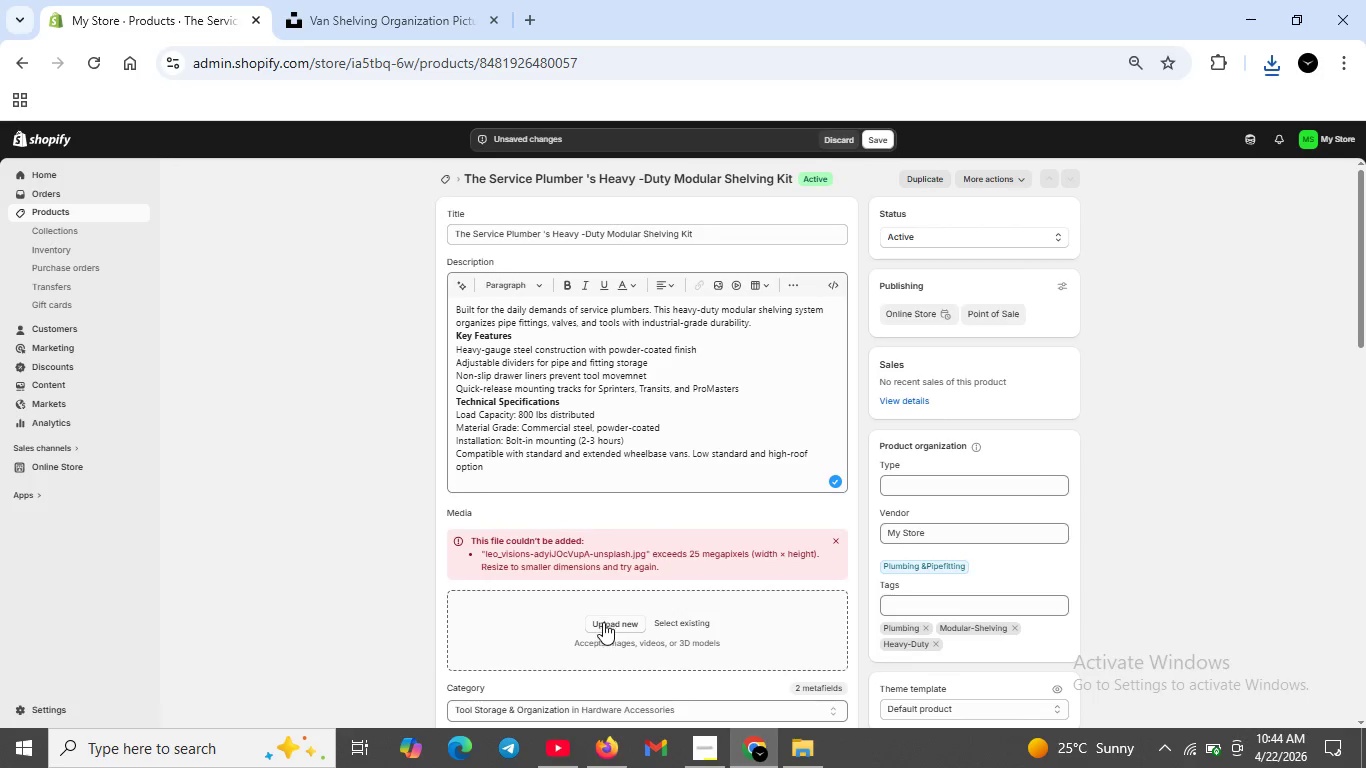 
left_click([605, 622])
 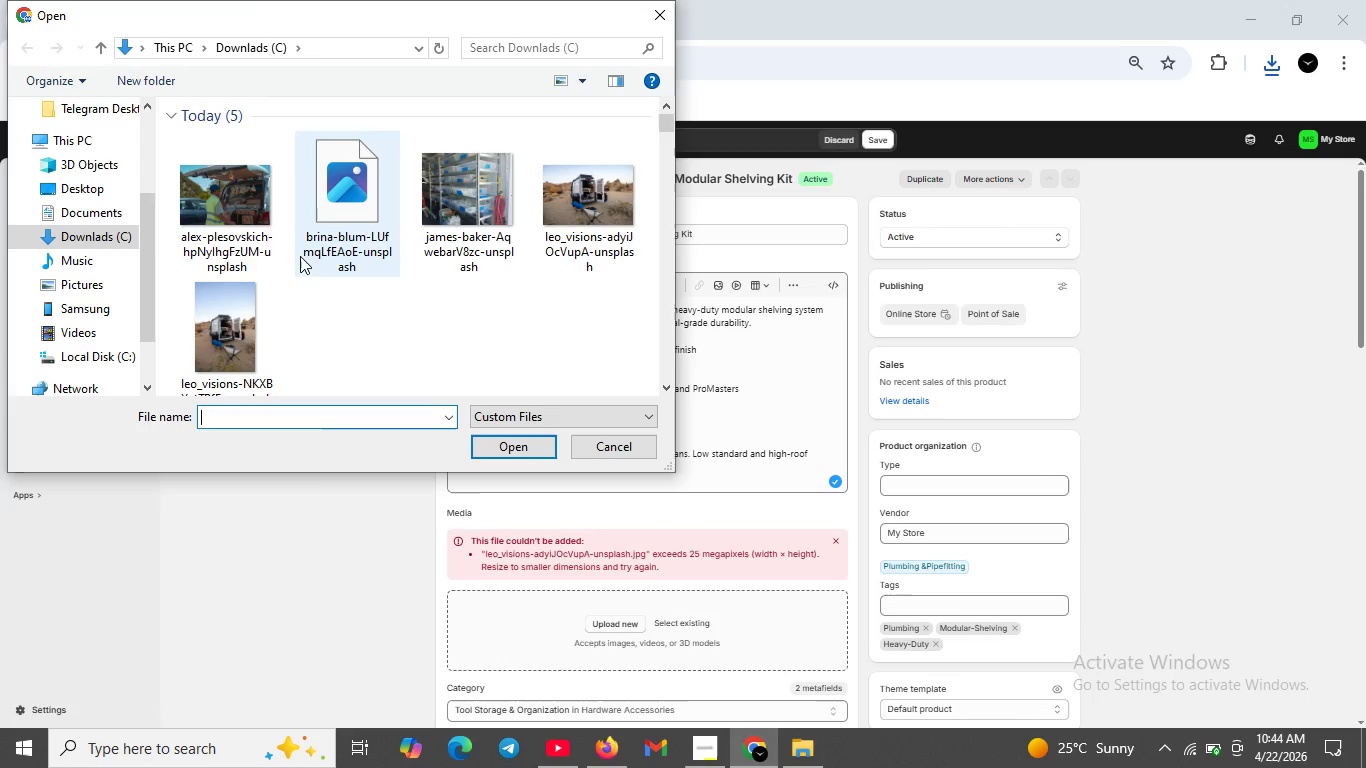 
left_click([350, 220])
 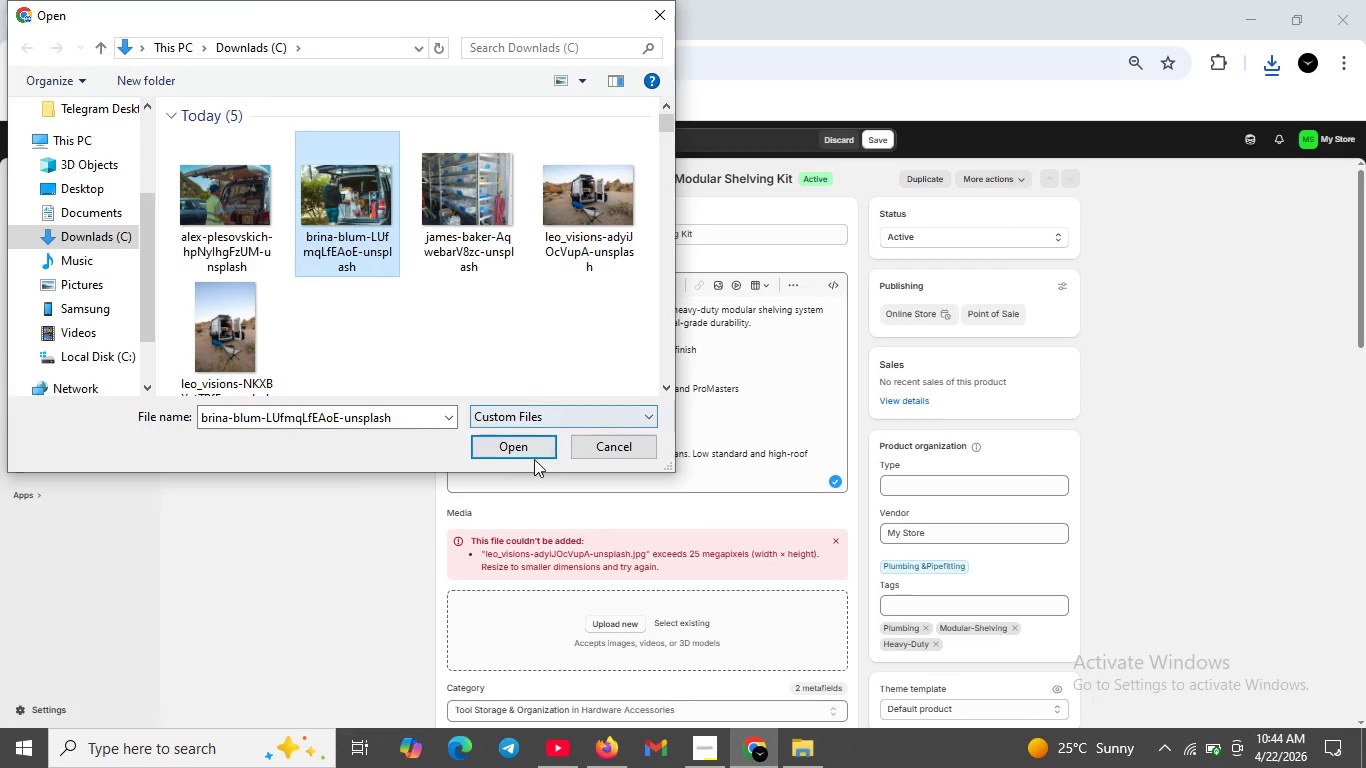 
left_click([524, 449])
 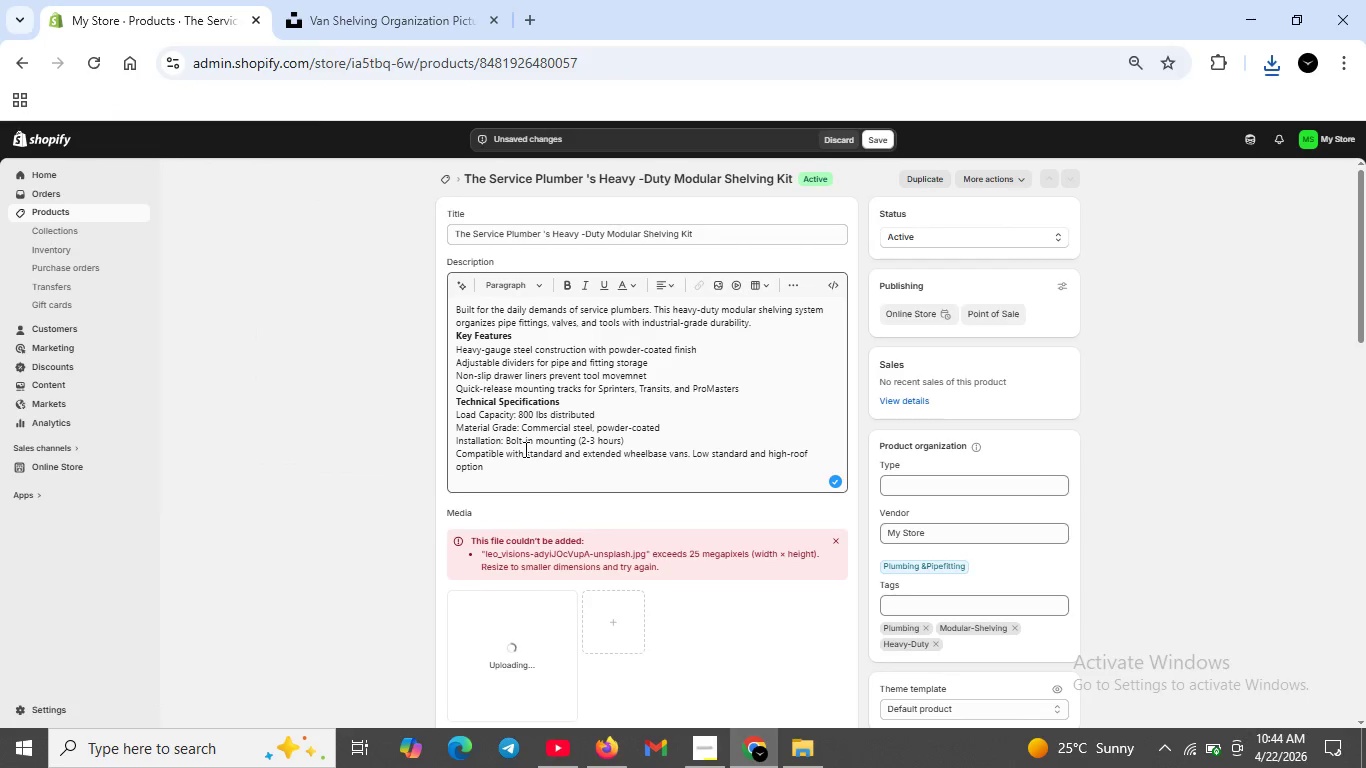 
scroll: coordinate [672, 533], scroll_direction: down, amount: 1.0
 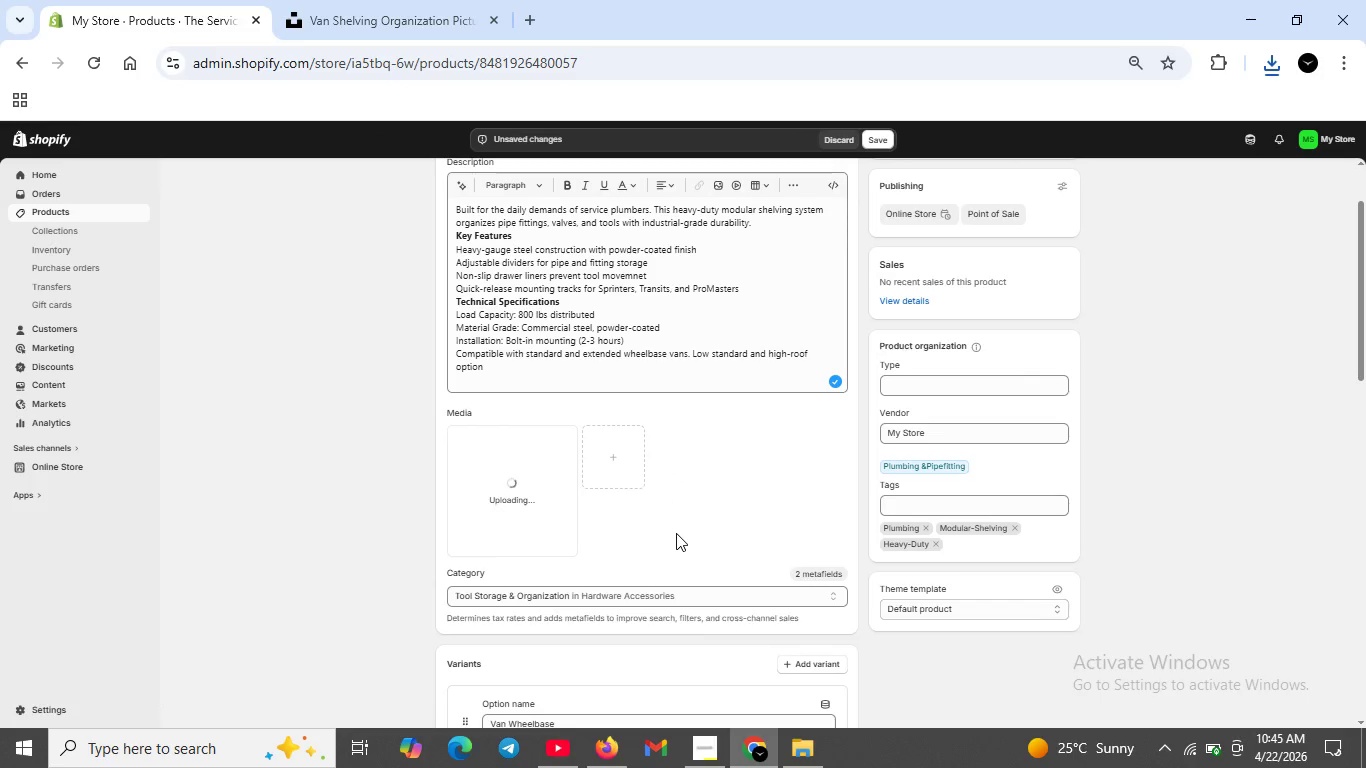 
left_click([703, 751])